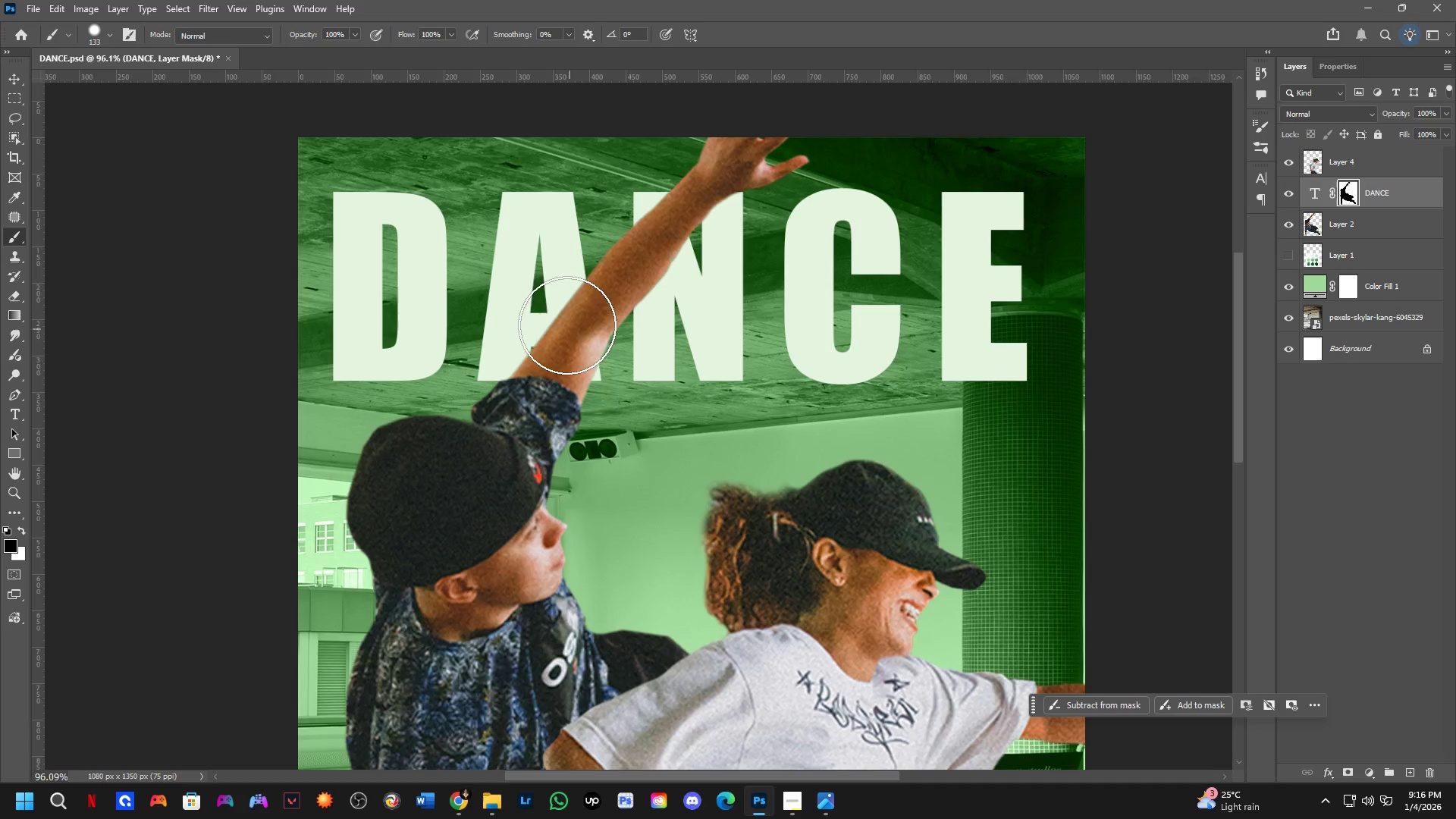 
scroll: coordinate [568, 378], scroll_direction: up, amount: 3.0
 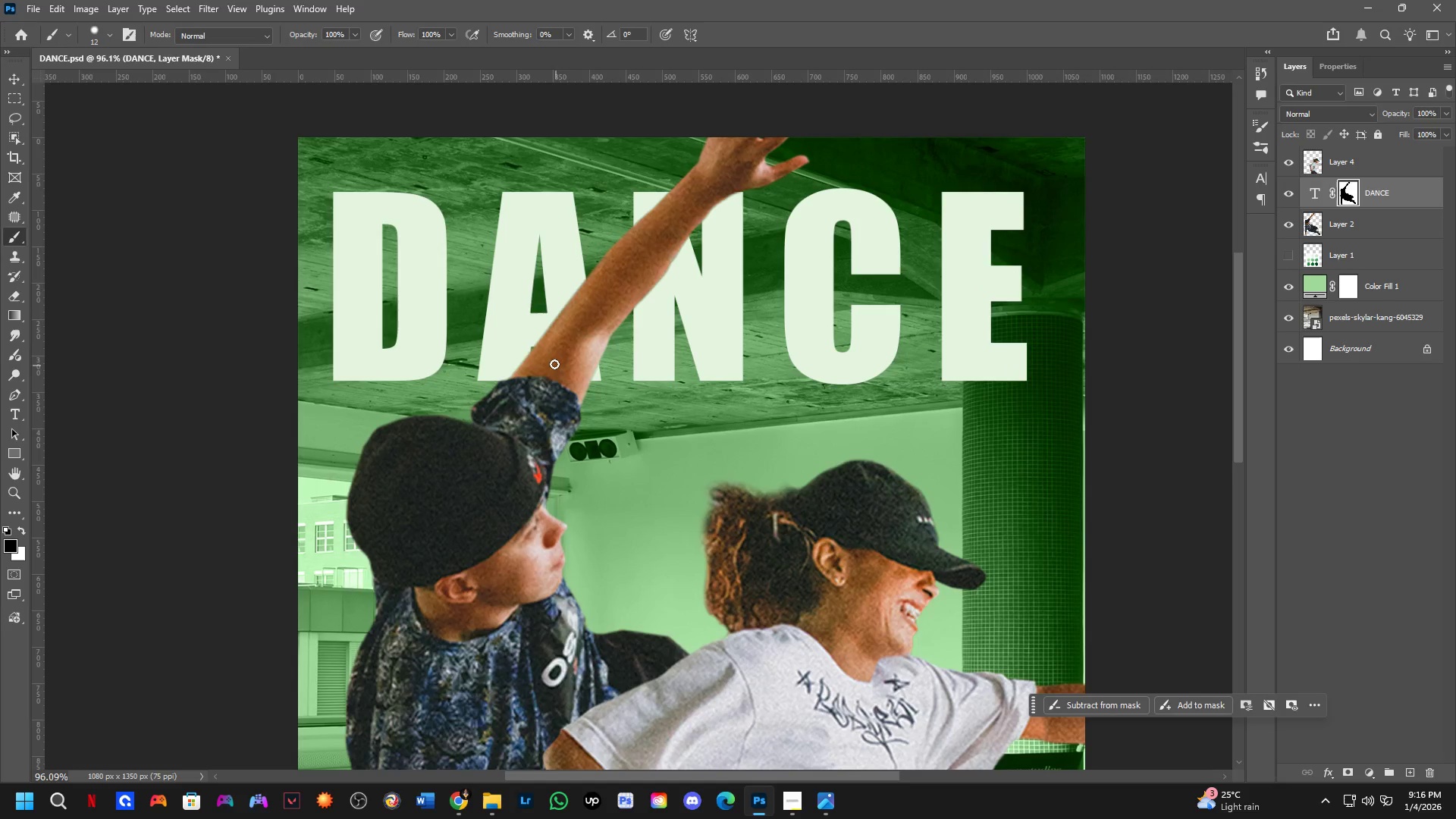 
left_click_drag(start_coordinate=[563, 319], to_coordinate=[565, 372])
 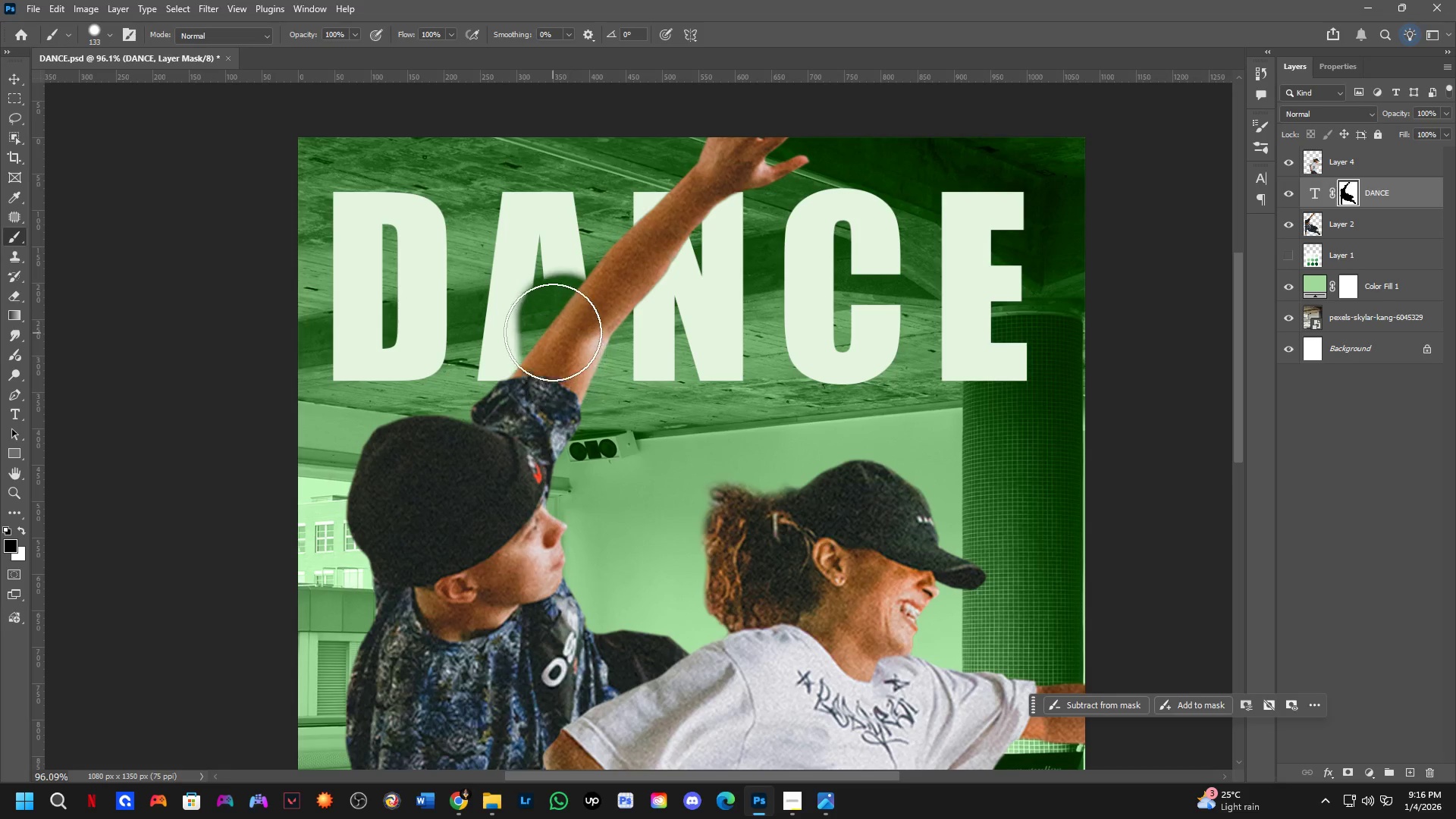 
key(Control+ControlLeft)
 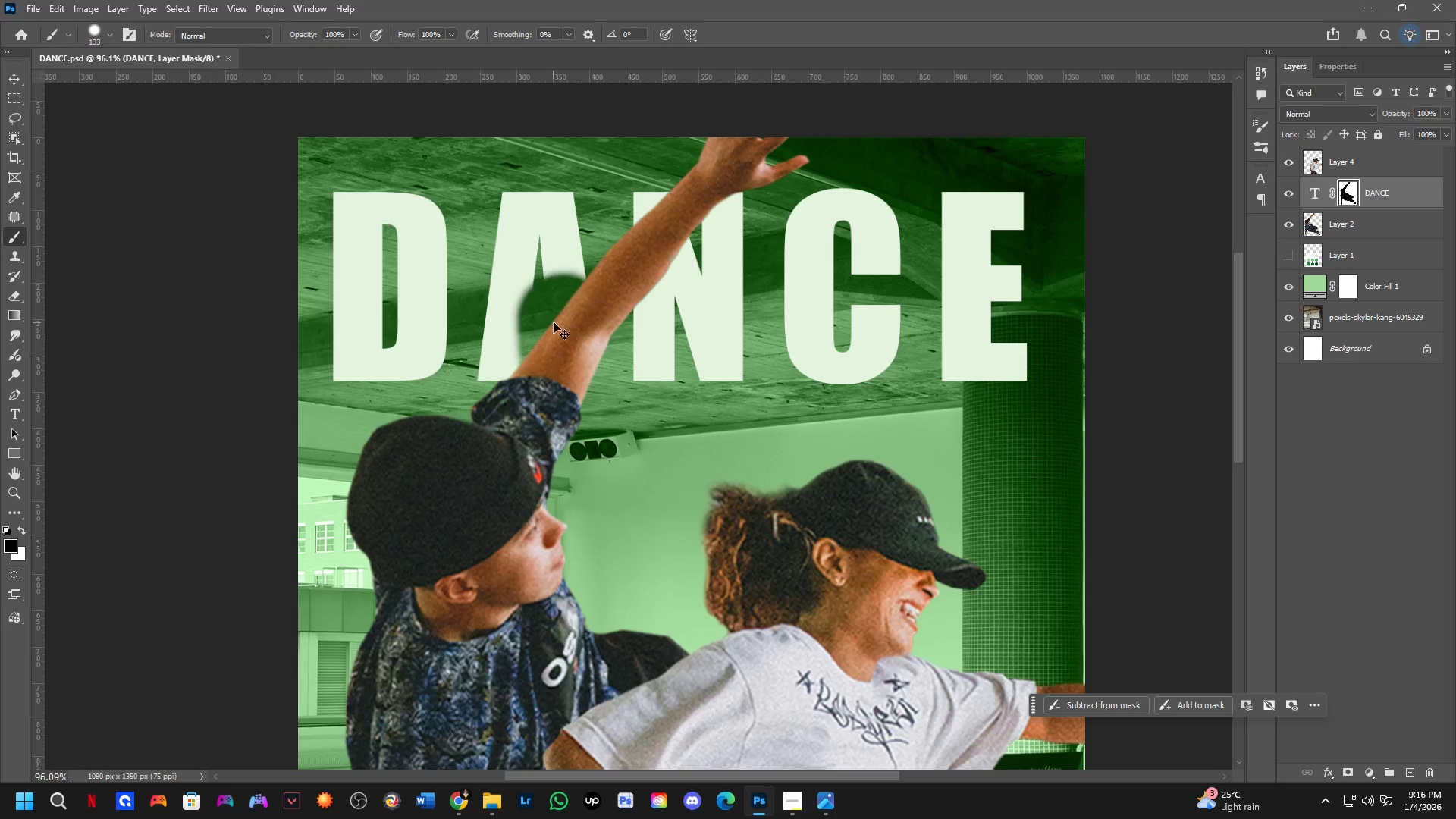 
key(Control+Z)
 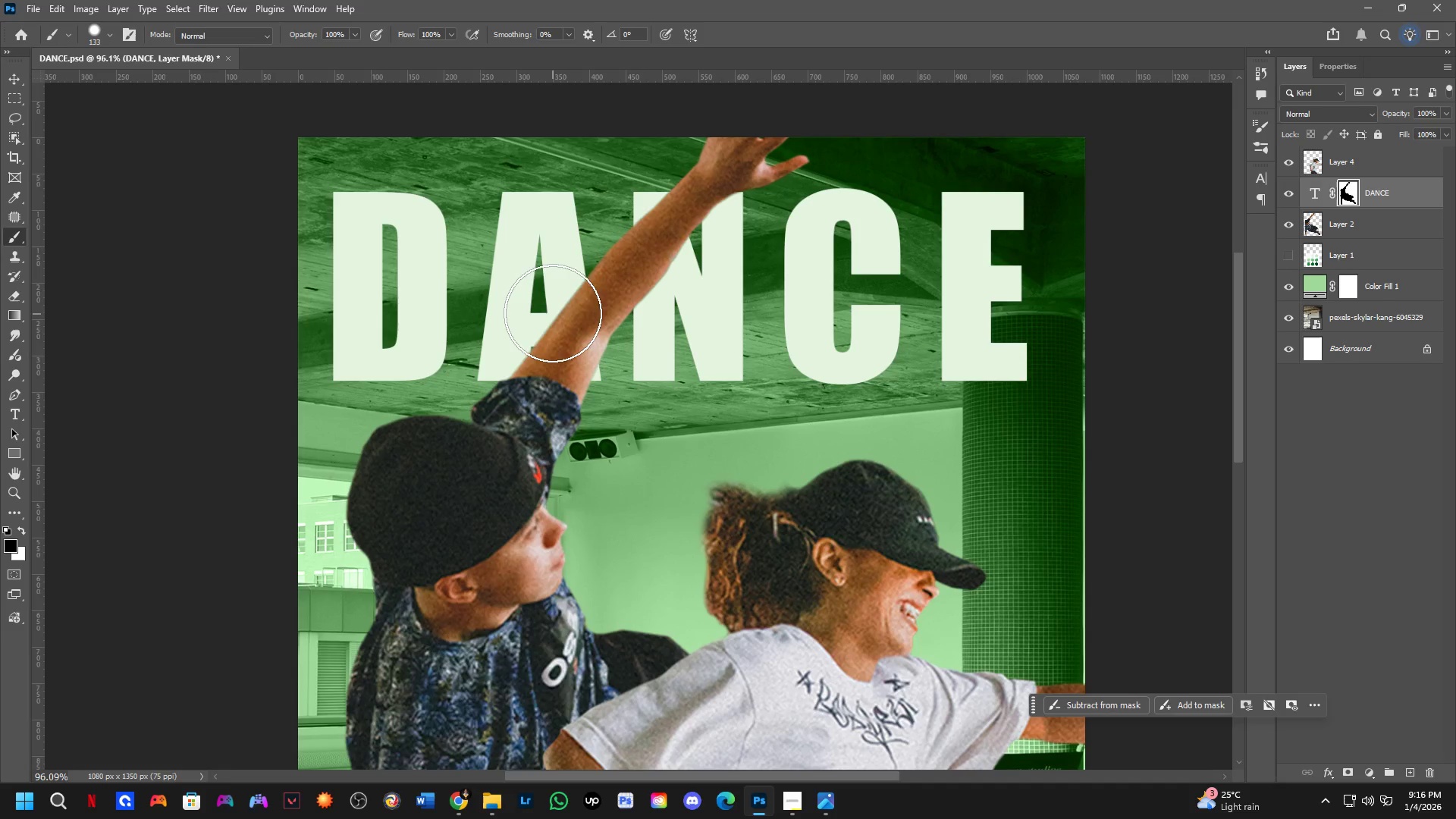 
key(X)
 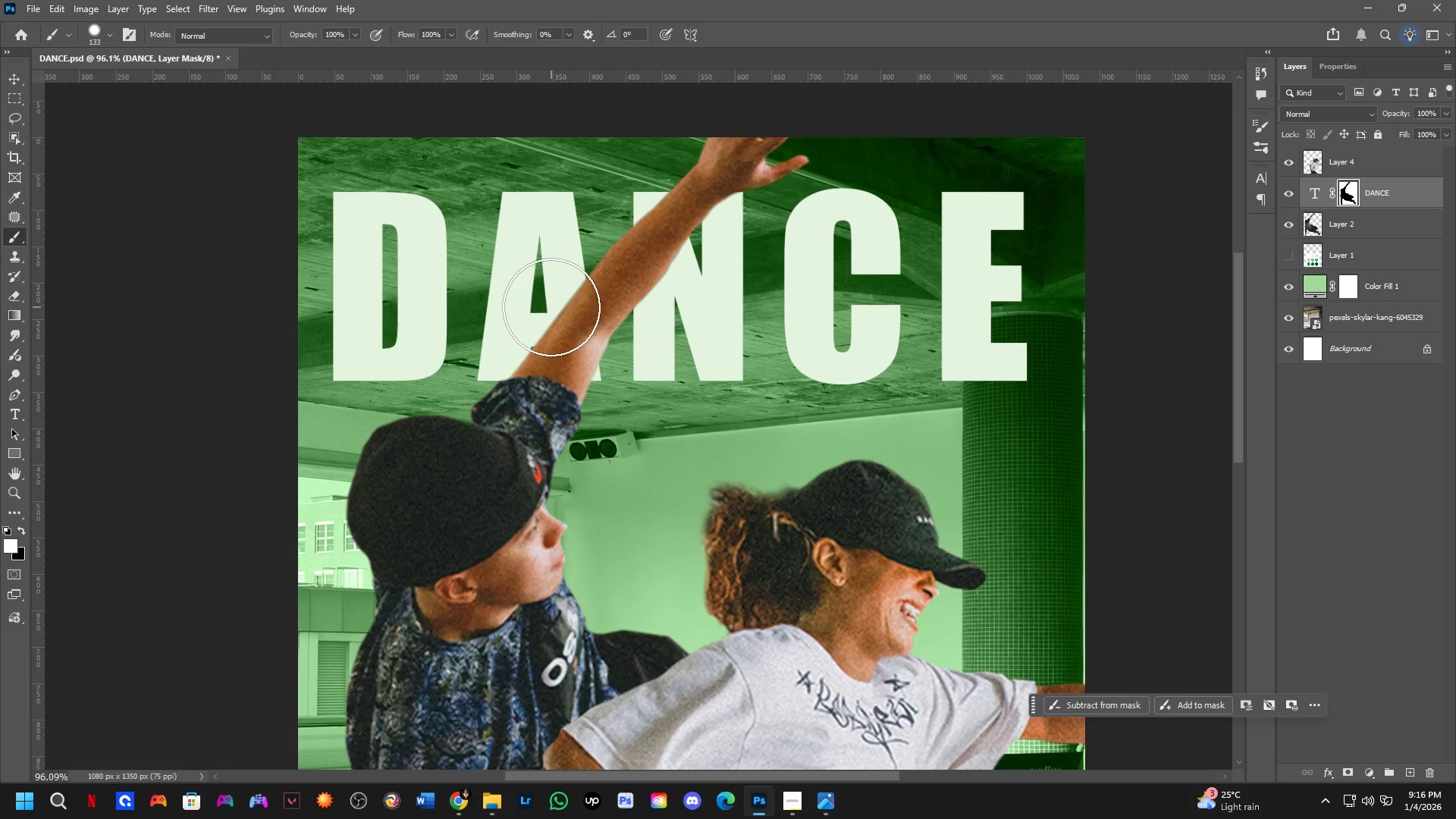 
left_click_drag(start_coordinate=[551, 310], to_coordinate=[548, 368])
 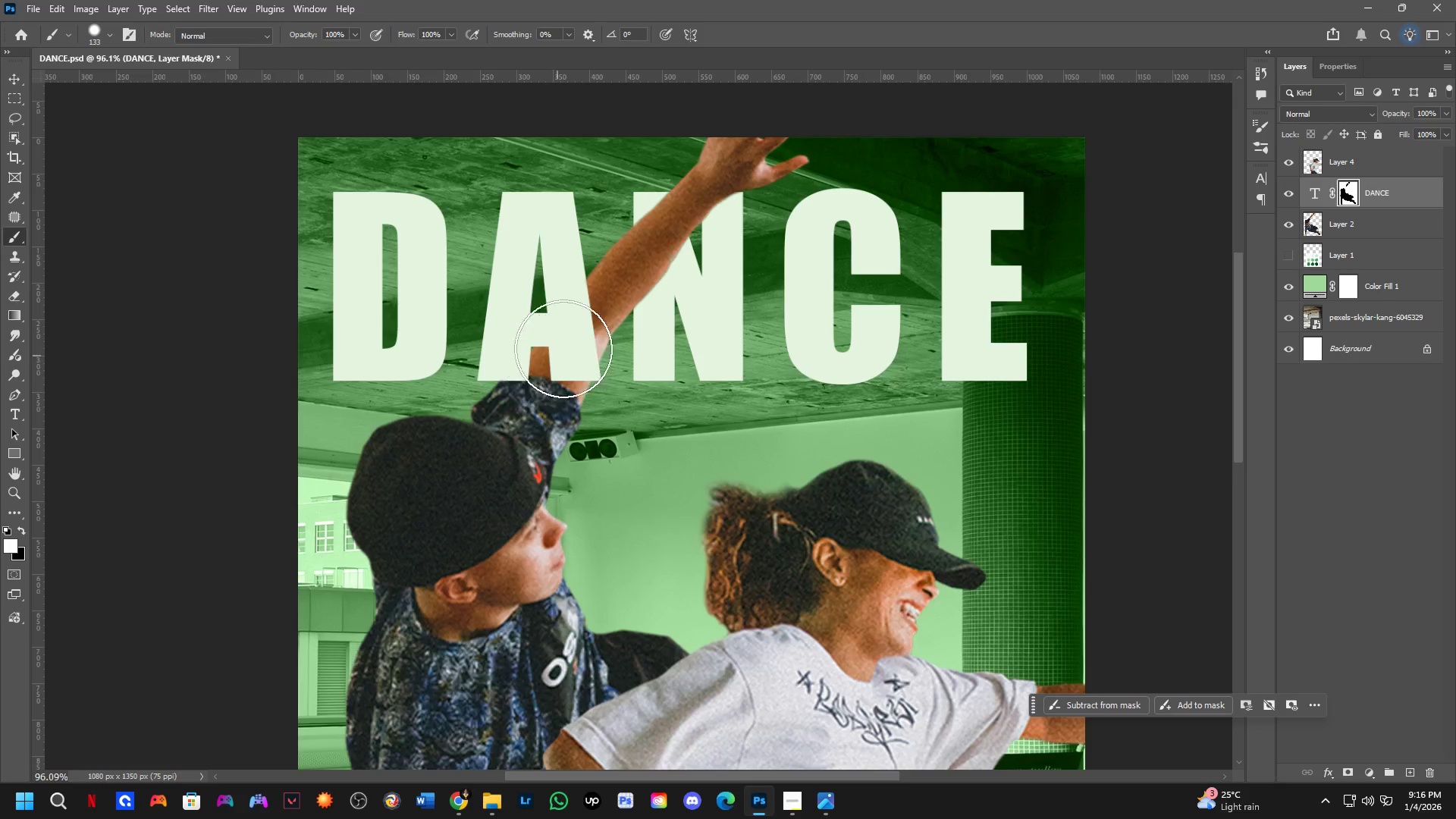 
hold_key(key=Space, duration=0.64)
 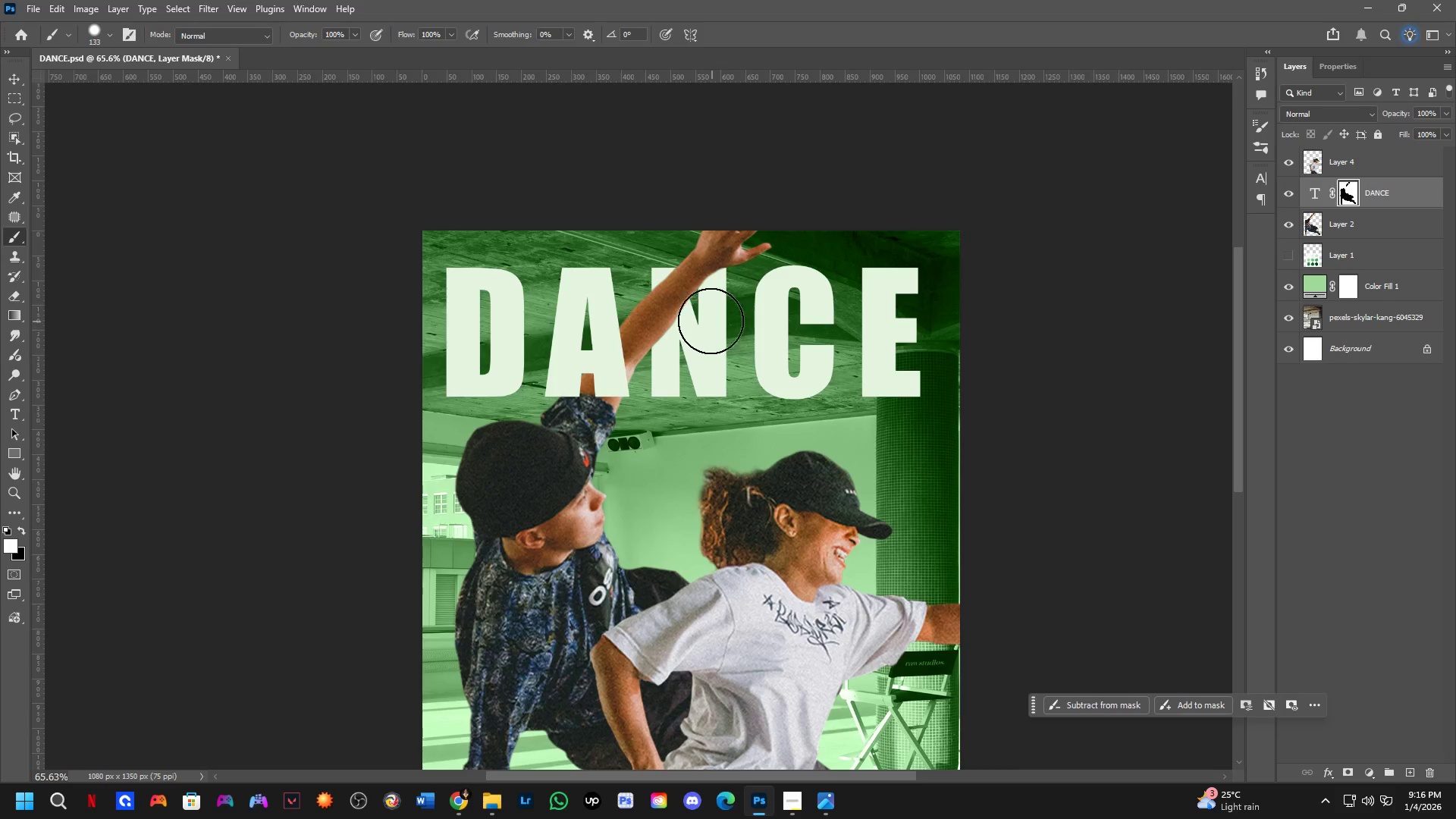 
left_click_drag(start_coordinate=[733, 293], to_coordinate=[738, 337])
 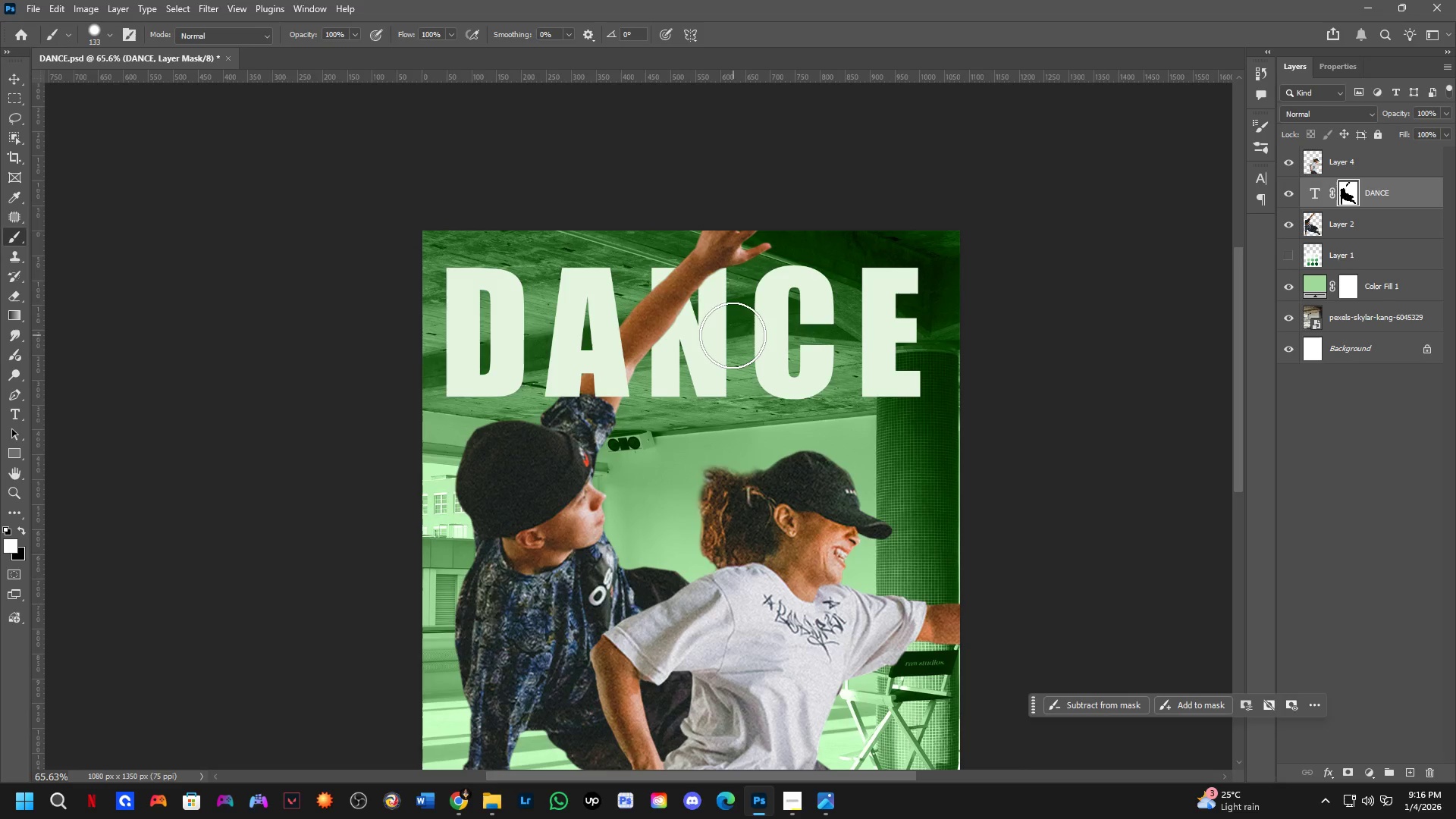 
scroll: coordinate [702, 287], scroll_direction: down, amount: 4.0
 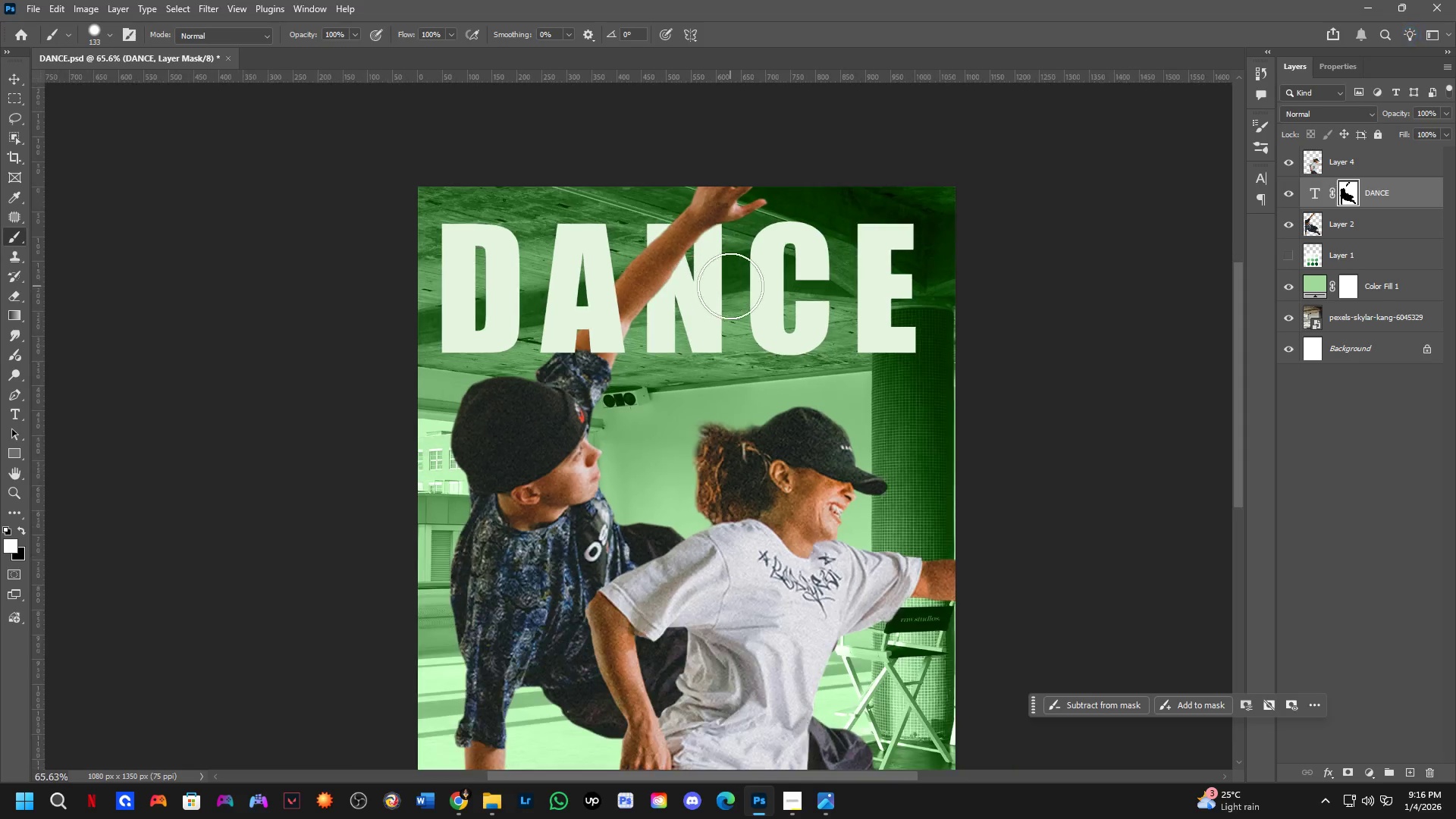 
hold_key(key=Space, duration=7.08)
 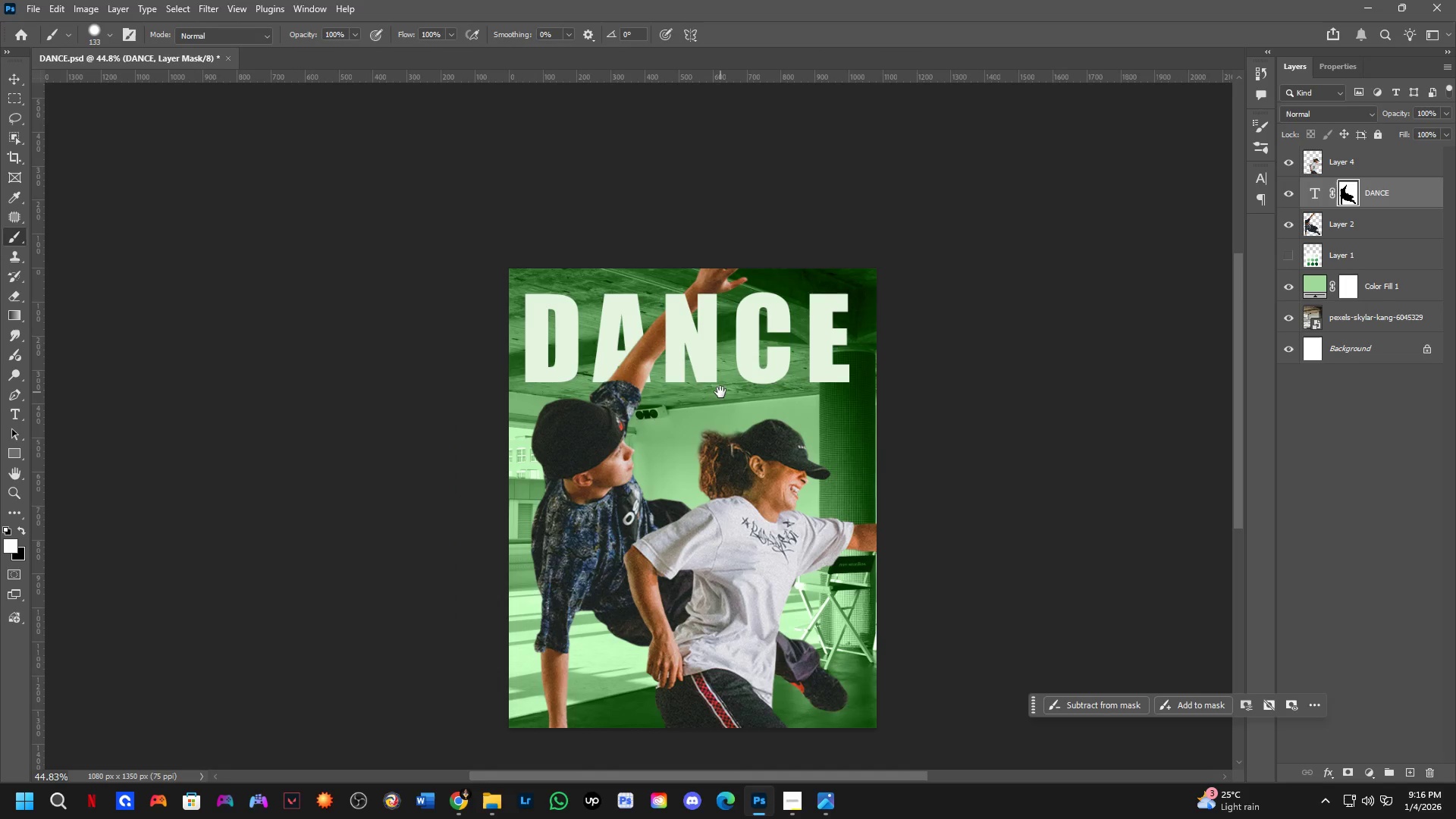 
key(Control+Z)
 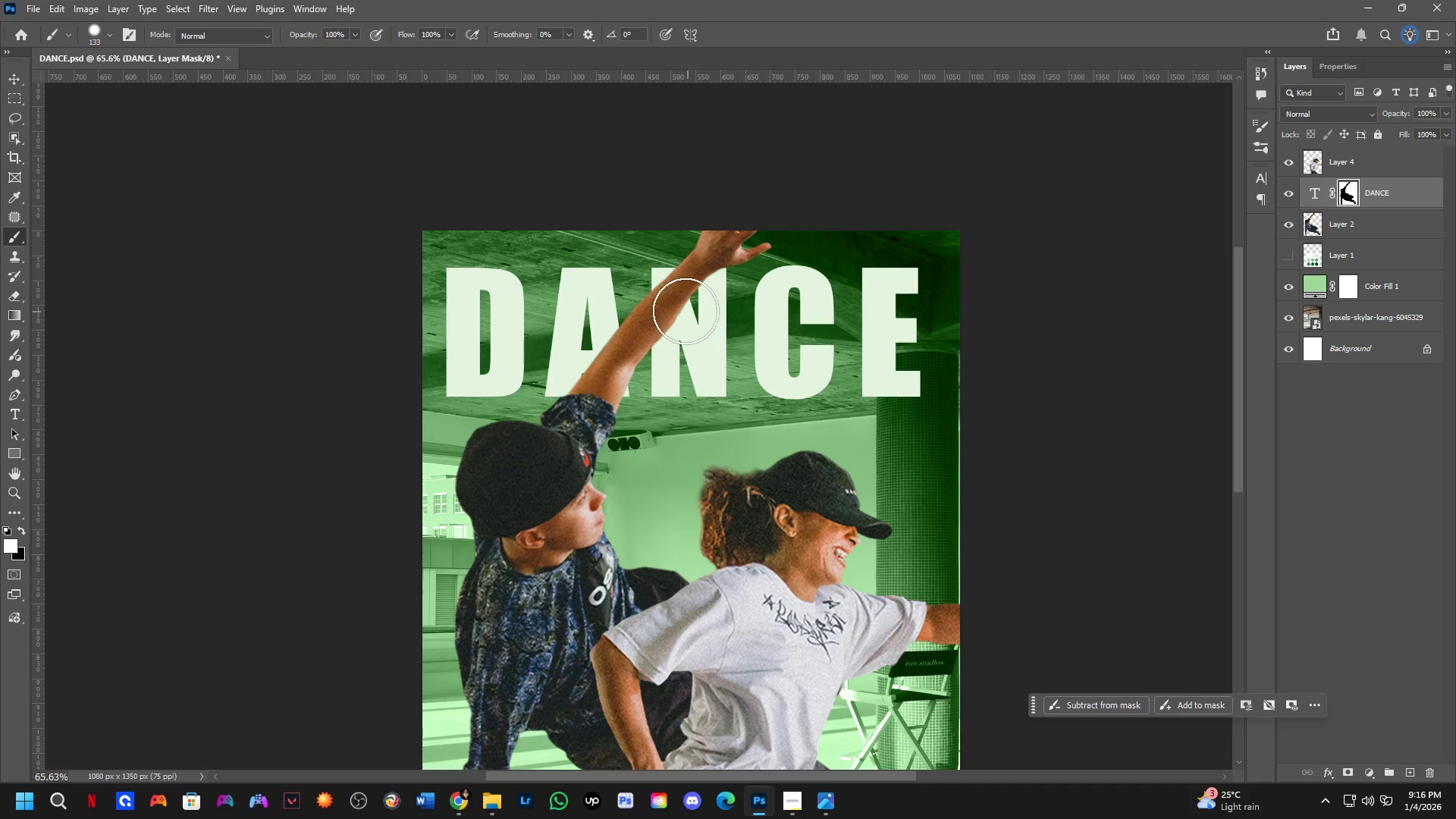 
key(X)
 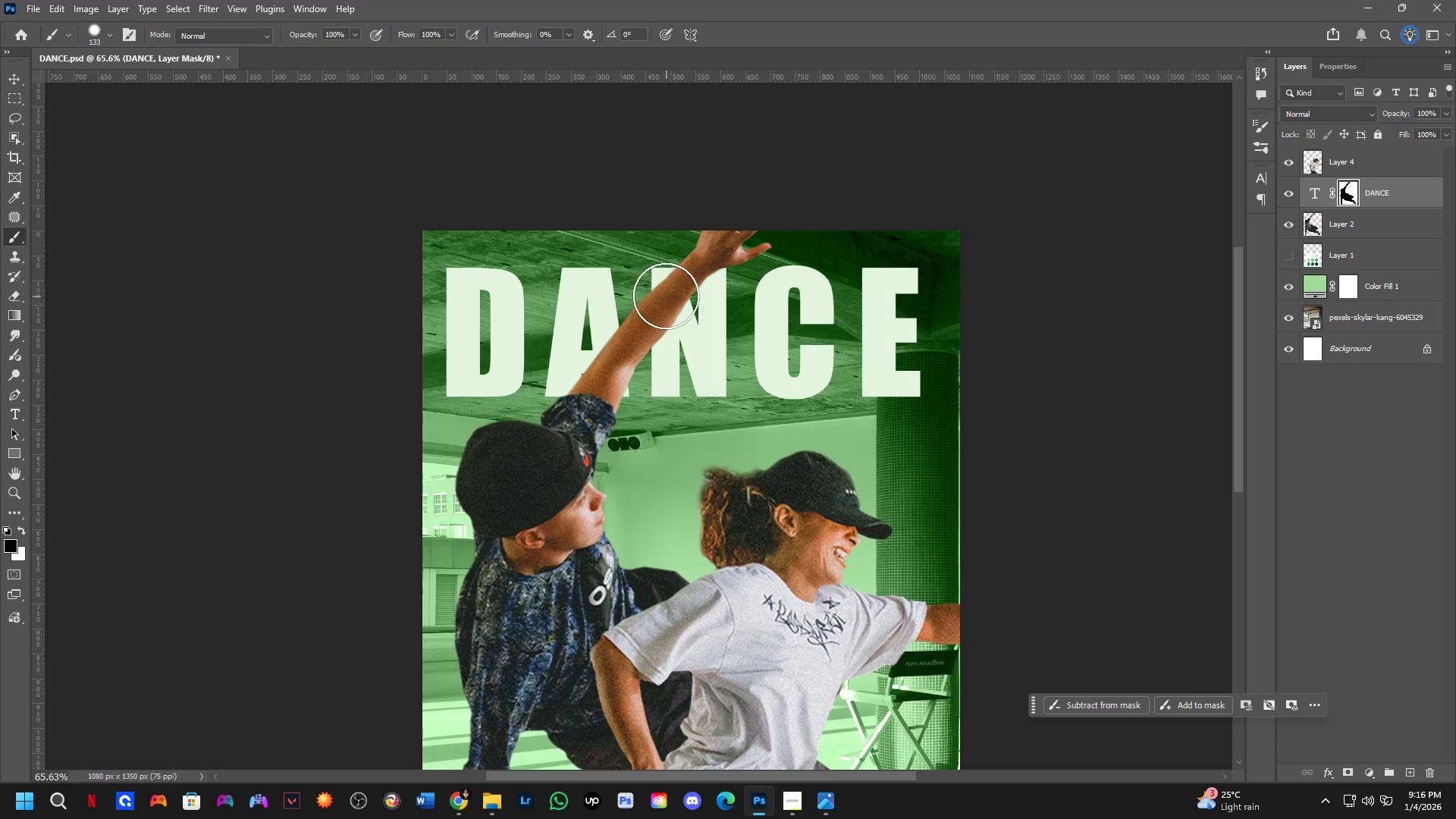 
left_click_drag(start_coordinate=[666, 295], to_coordinate=[679, 306])
 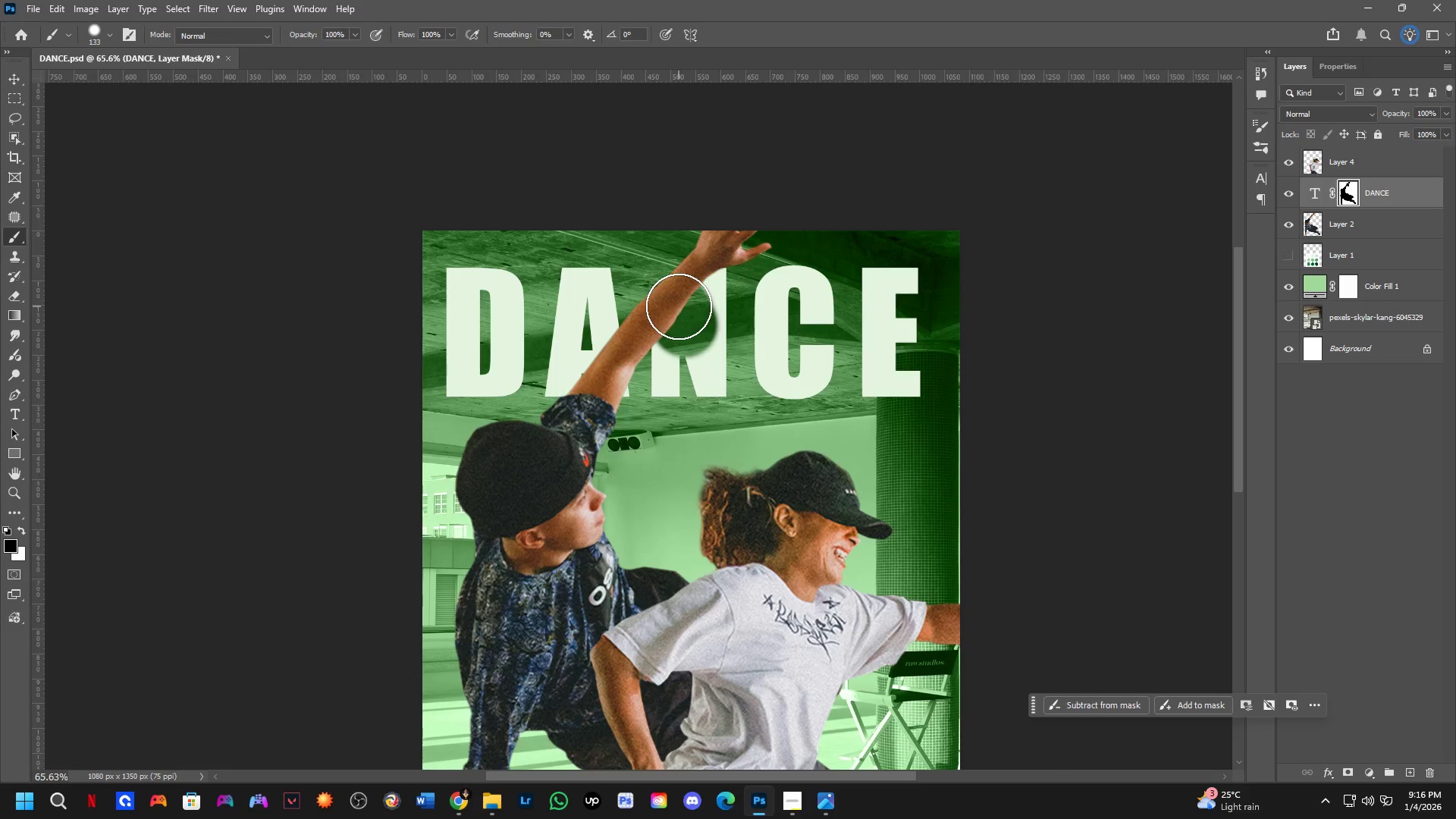 
key(Control+ControlLeft)
 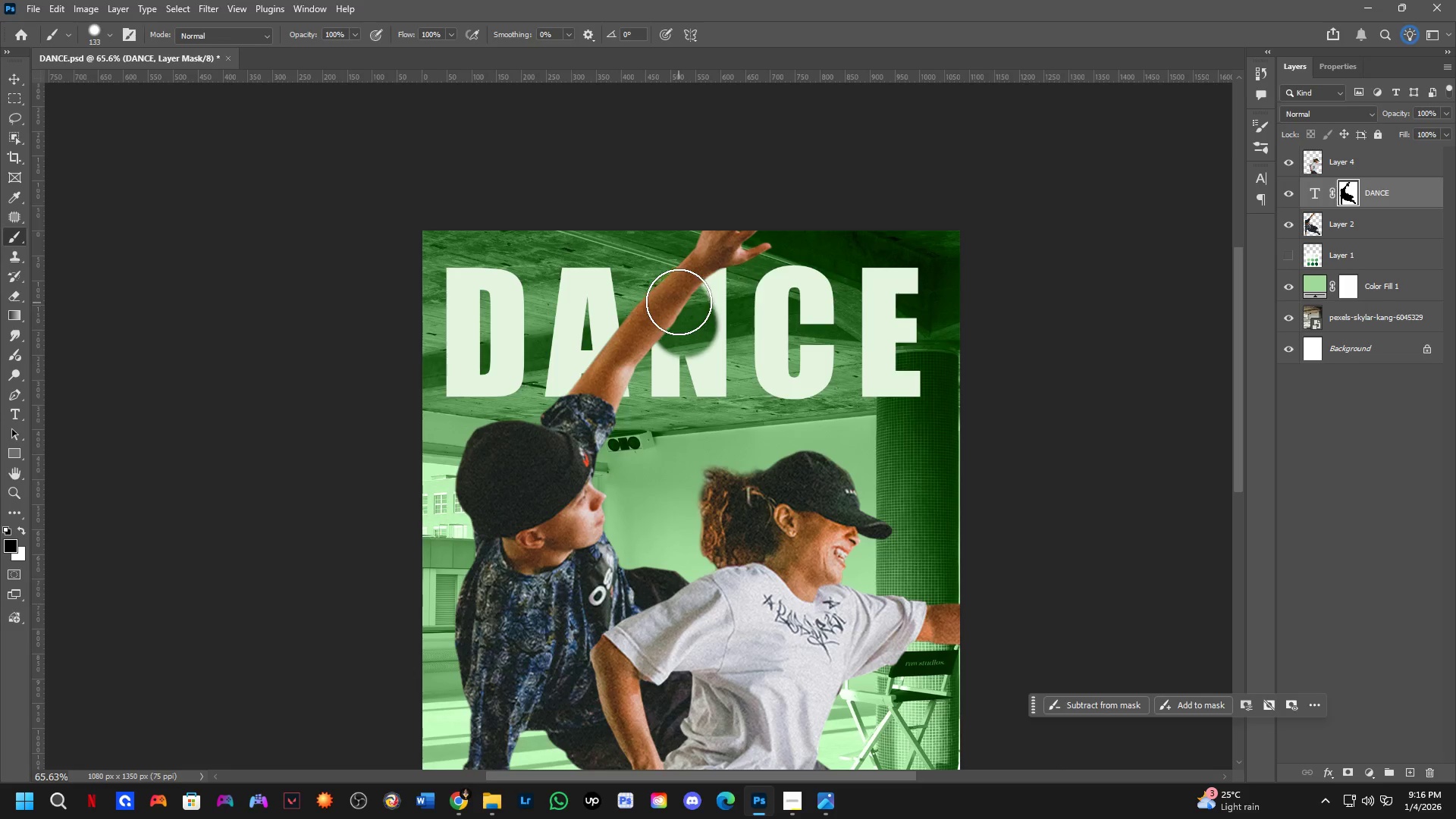 
key(Z)
 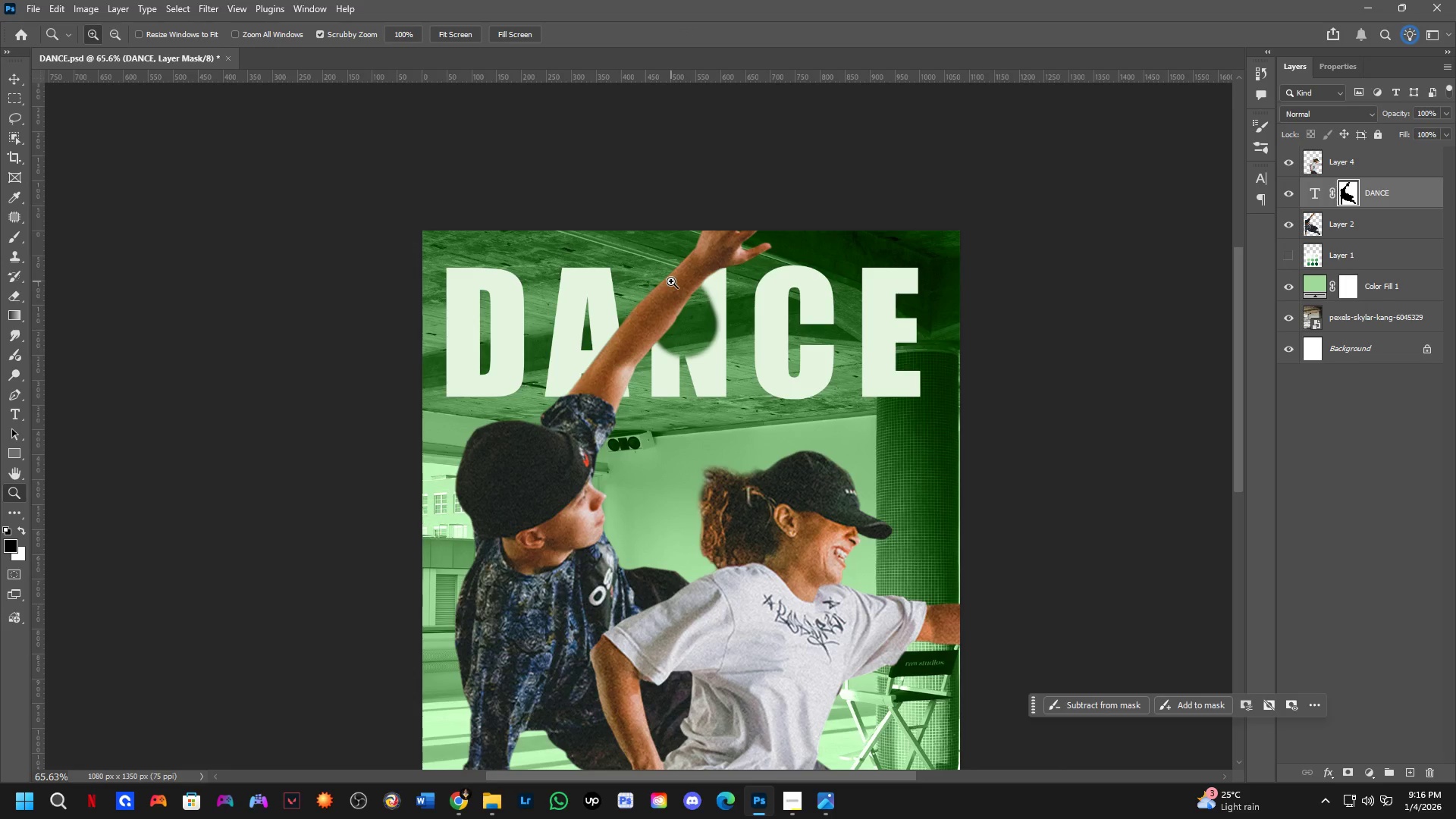 
key(Control+ControlLeft)
 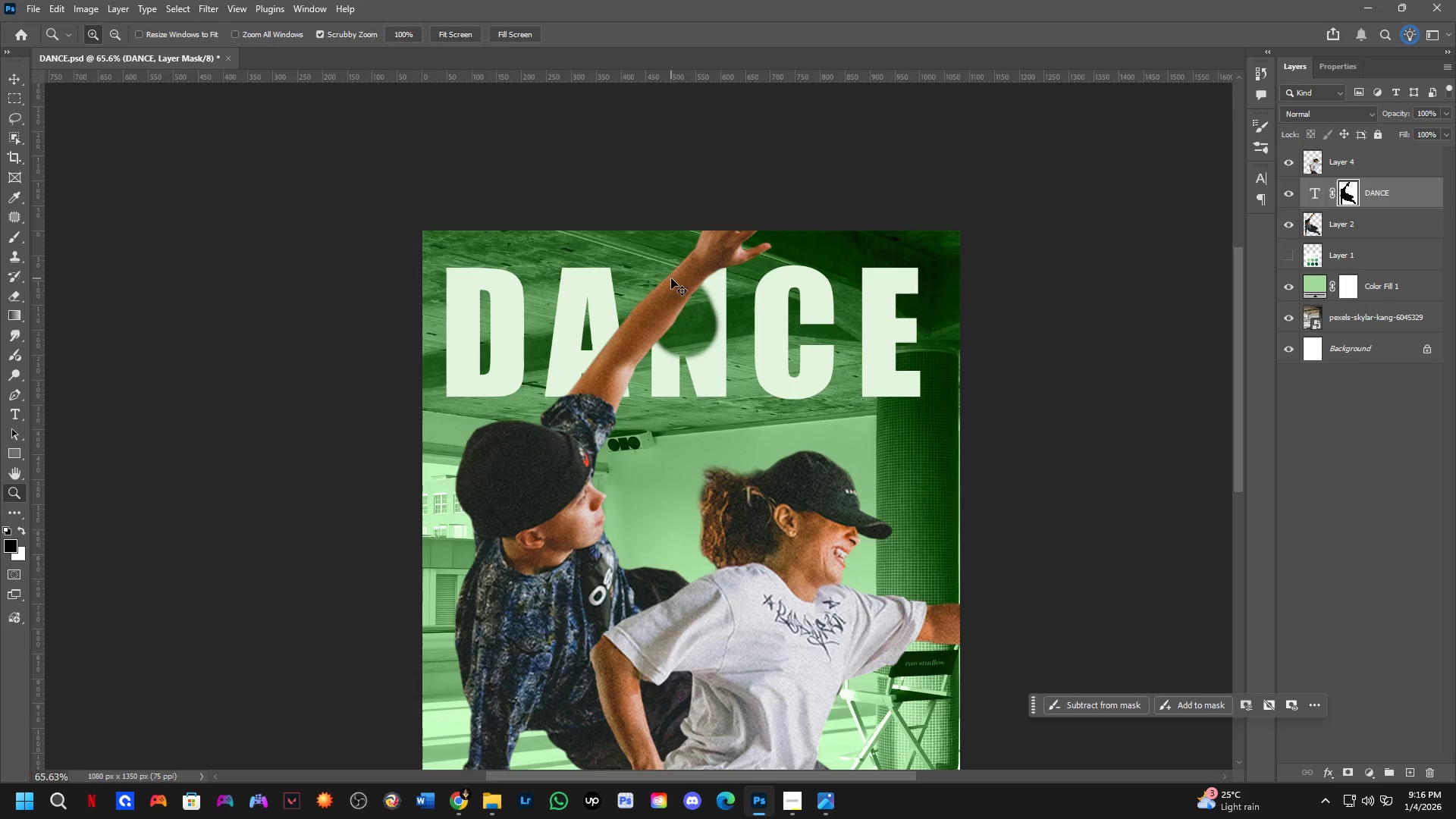 
key(Control+Z)
 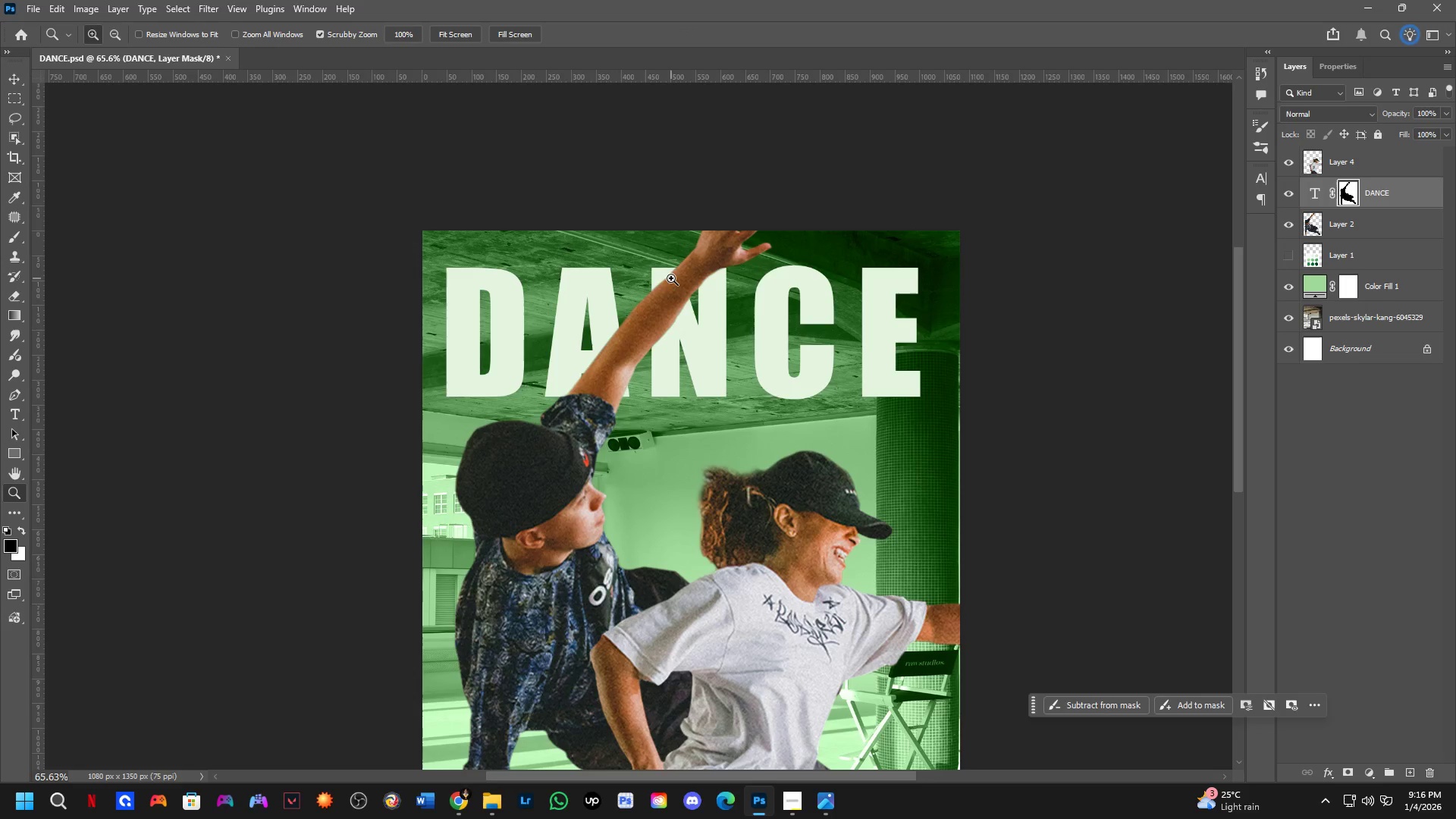 
key(B)
 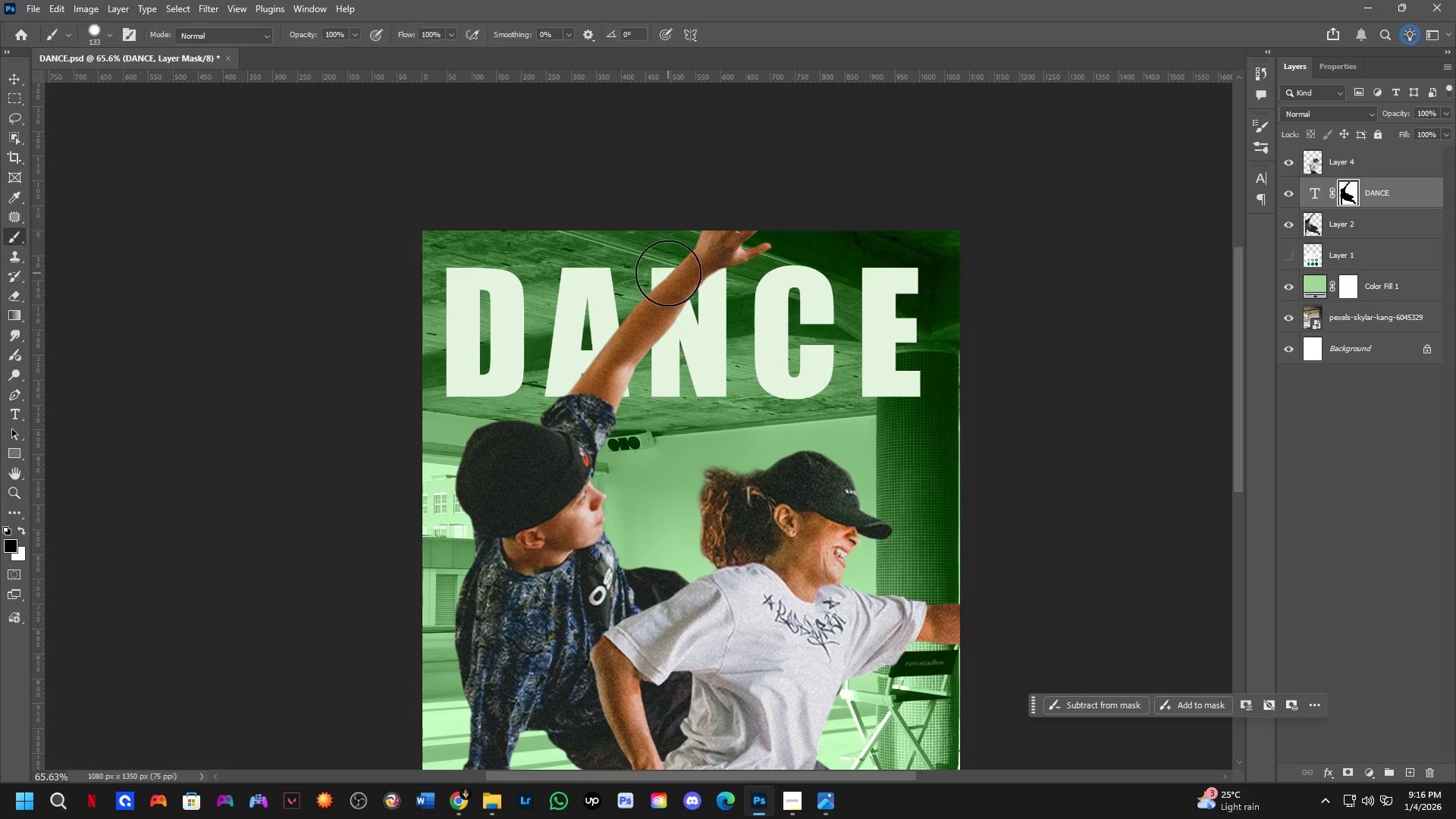 
left_click_drag(start_coordinate=[667, 270], to_coordinate=[682, 315])
 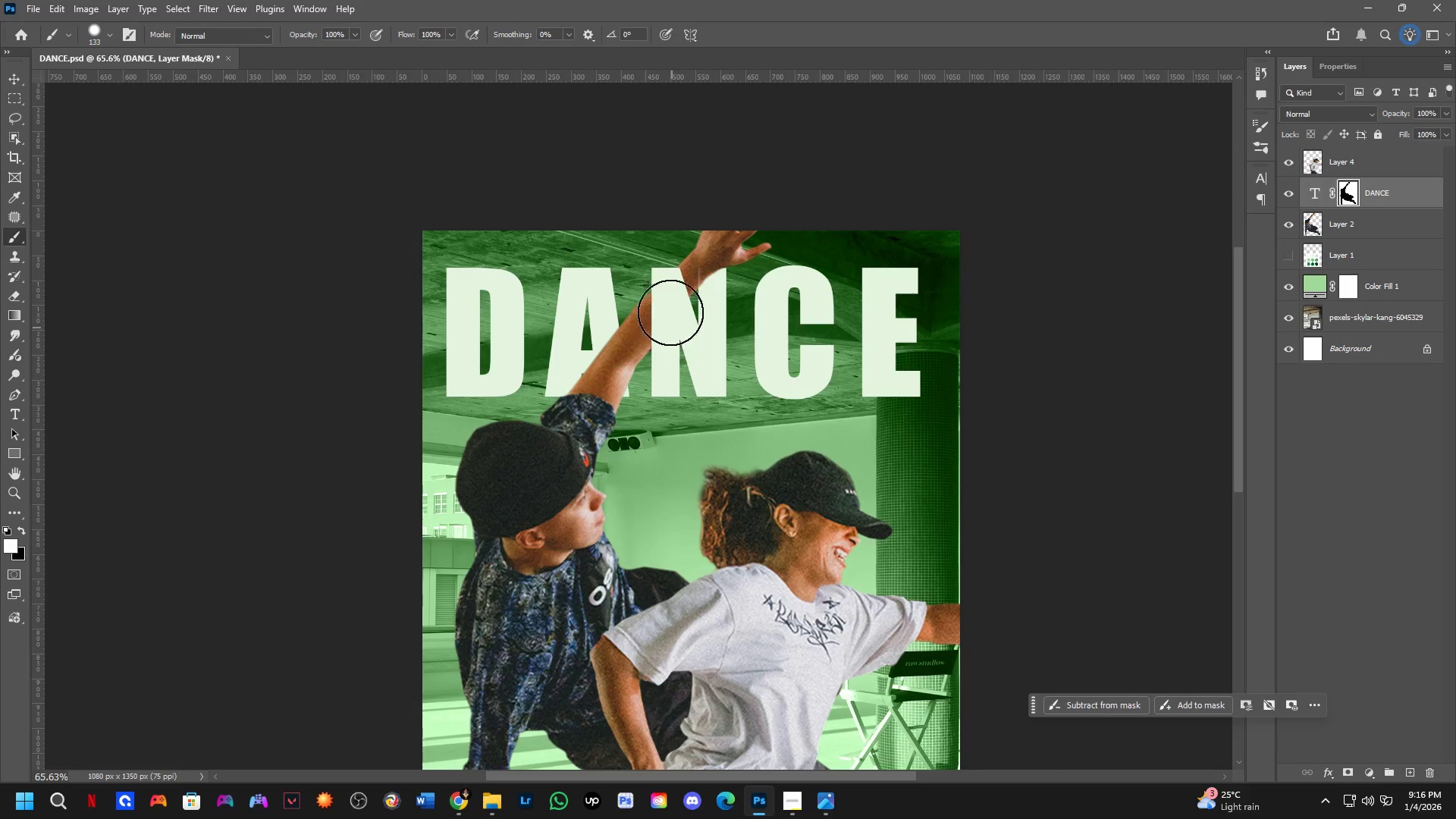 
key(Control+ControlLeft)
 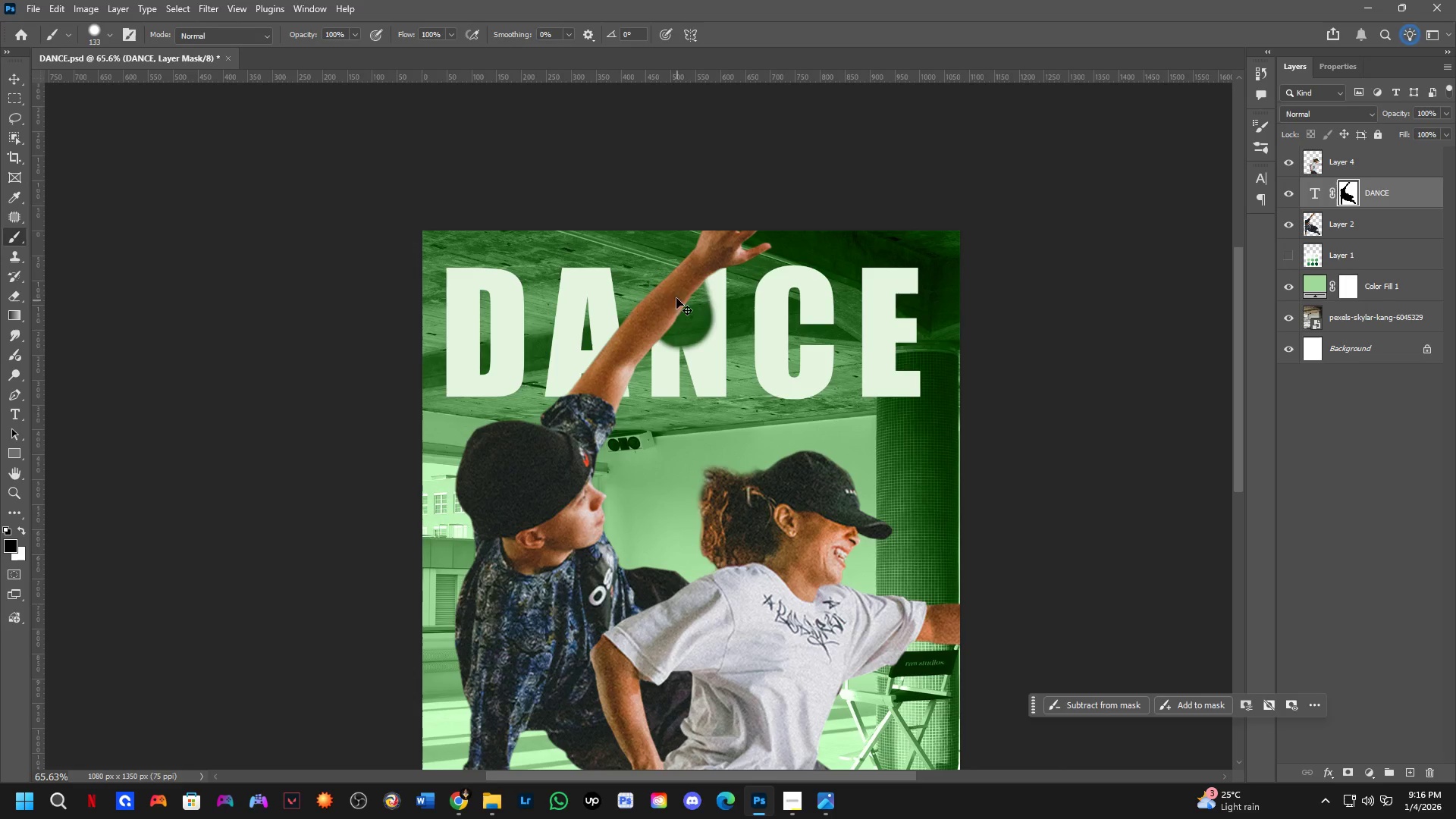 
key(Control+Z)
 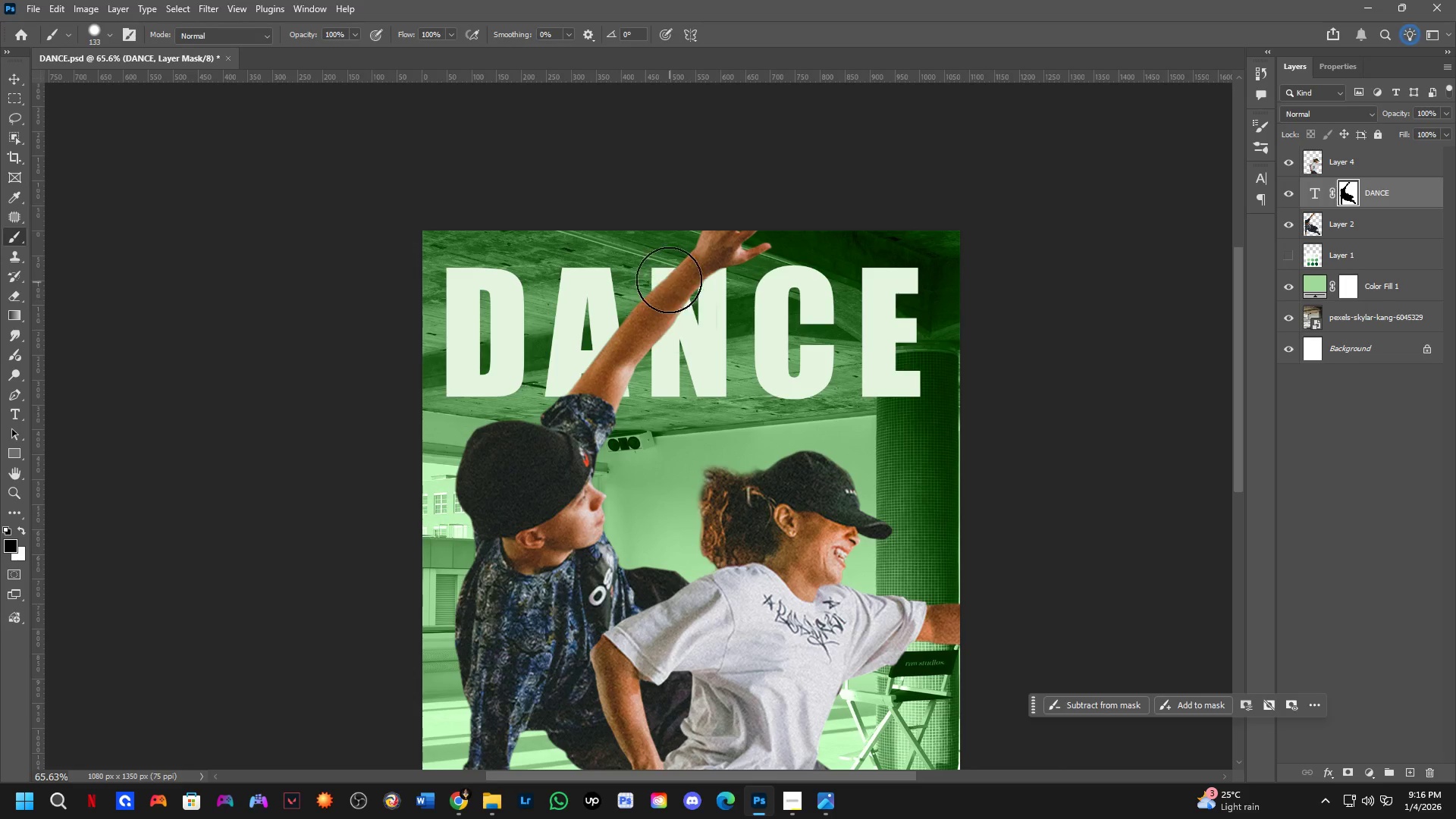 
key(X)
 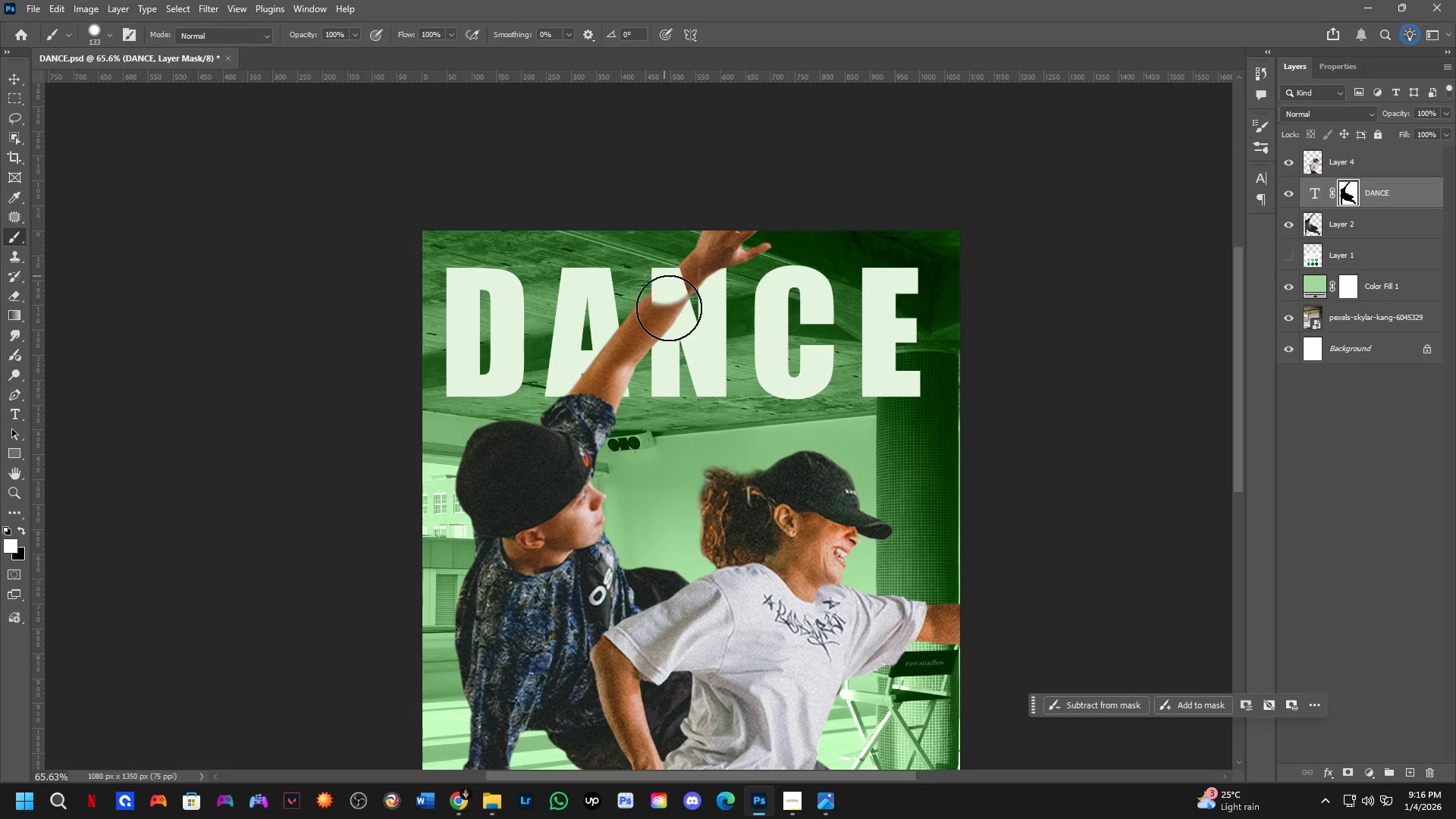 
left_click_drag(start_coordinate=[664, 273], to_coordinate=[714, 279])
 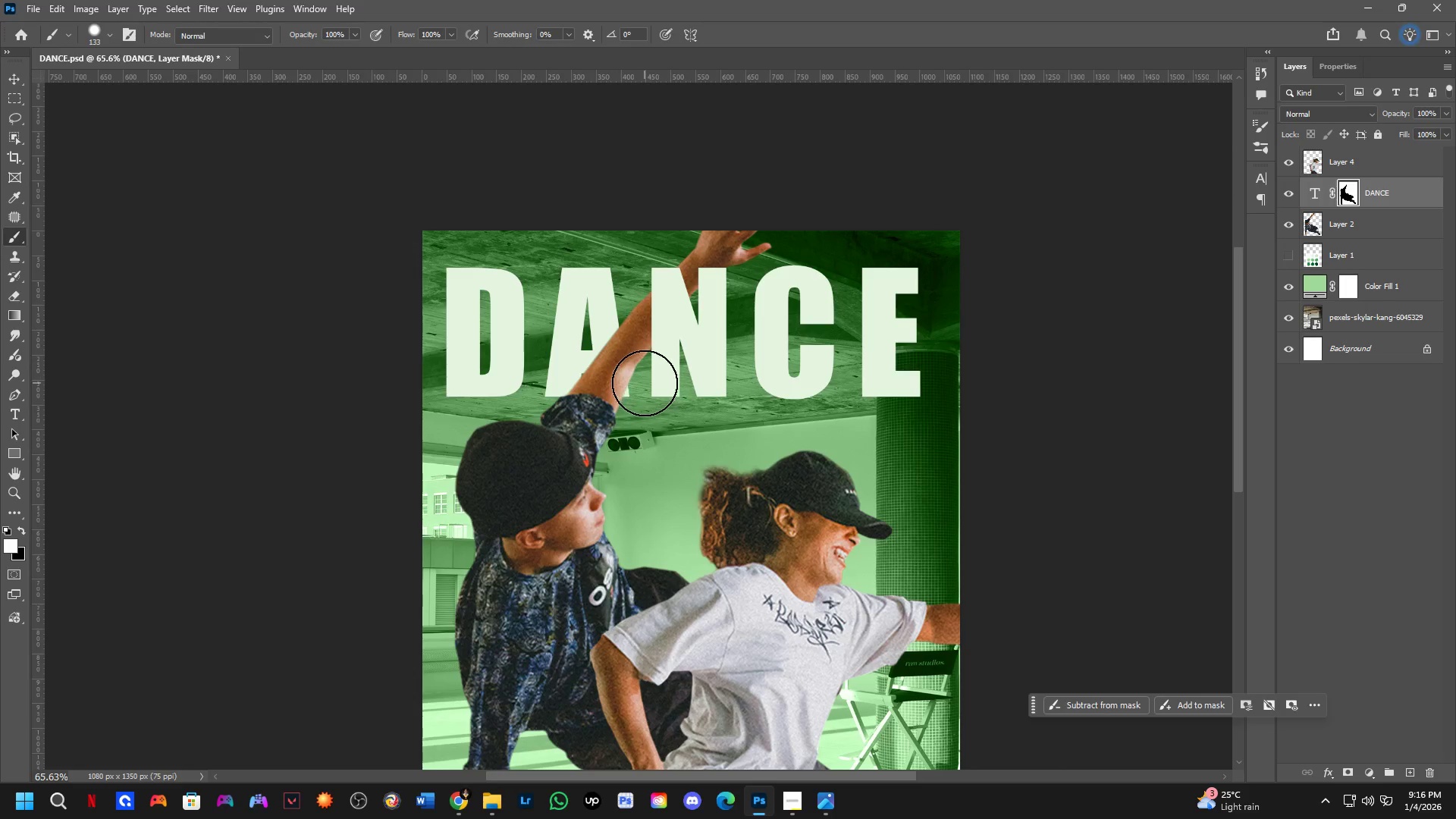 
hold_key(key=Space, duration=0.61)
 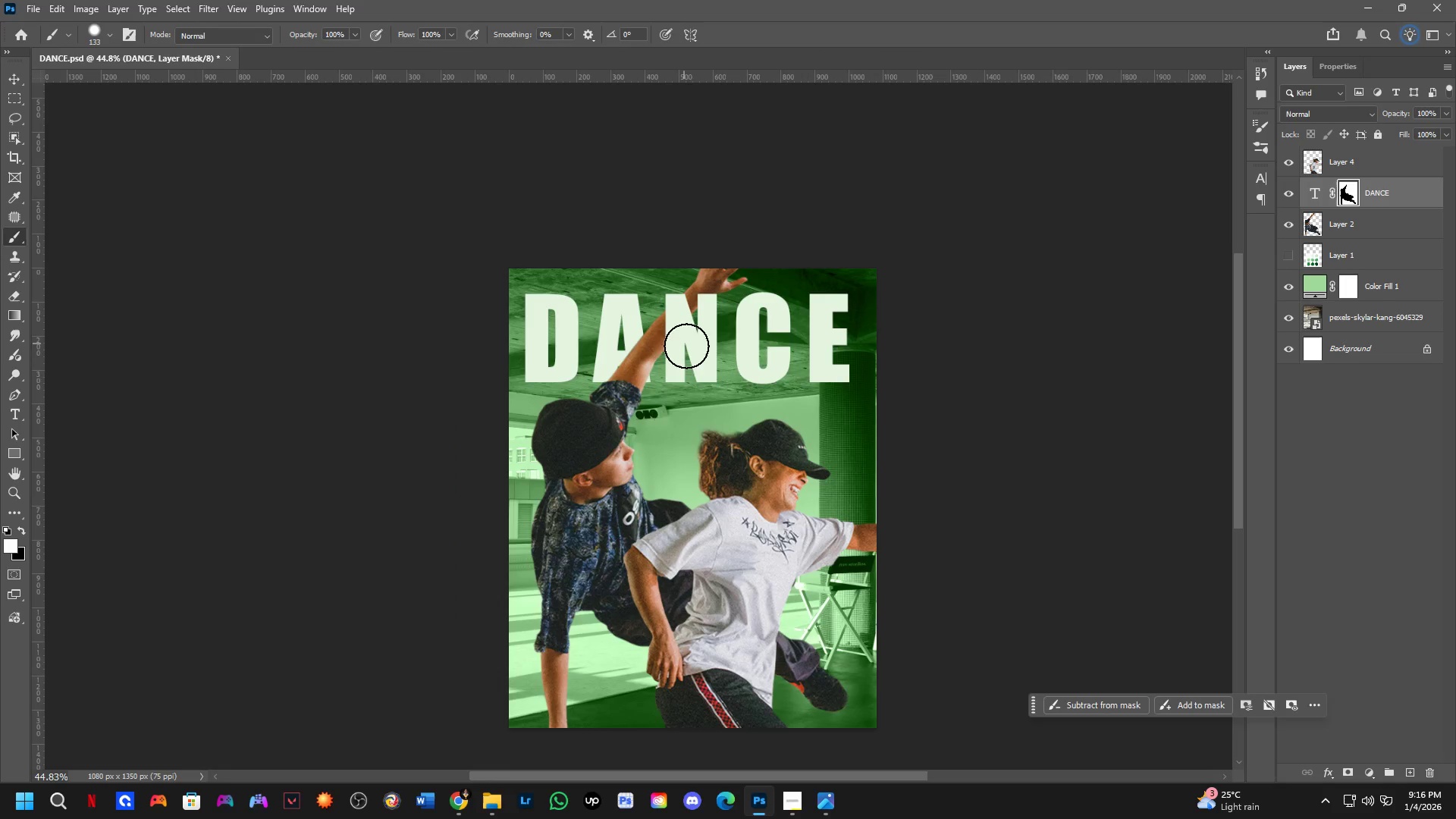 
left_click_drag(start_coordinate=[726, 401], to_coordinate=[720, 392])
 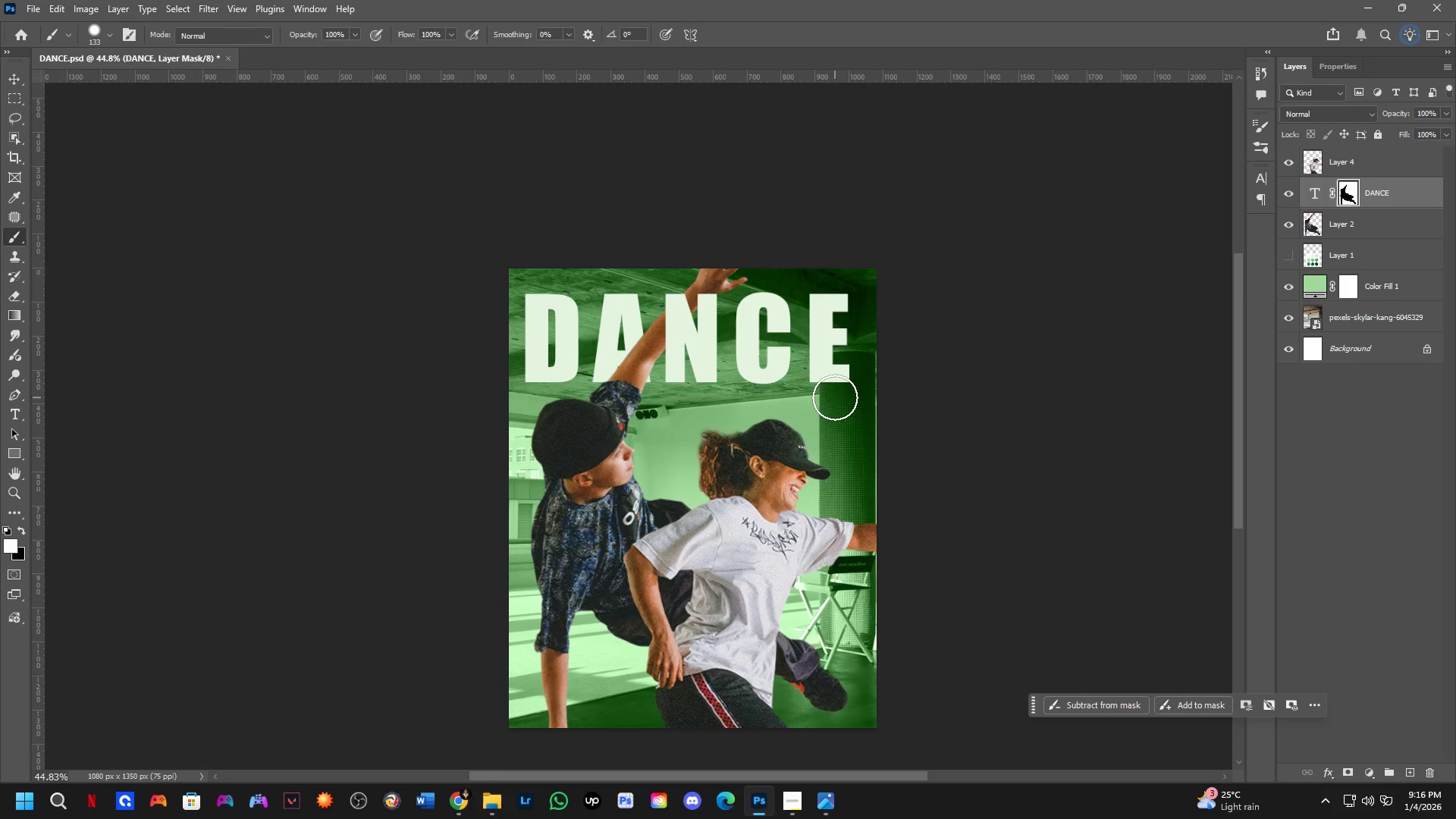 
scroll: coordinate [719, 381], scroll_direction: down, amount: 4.0
 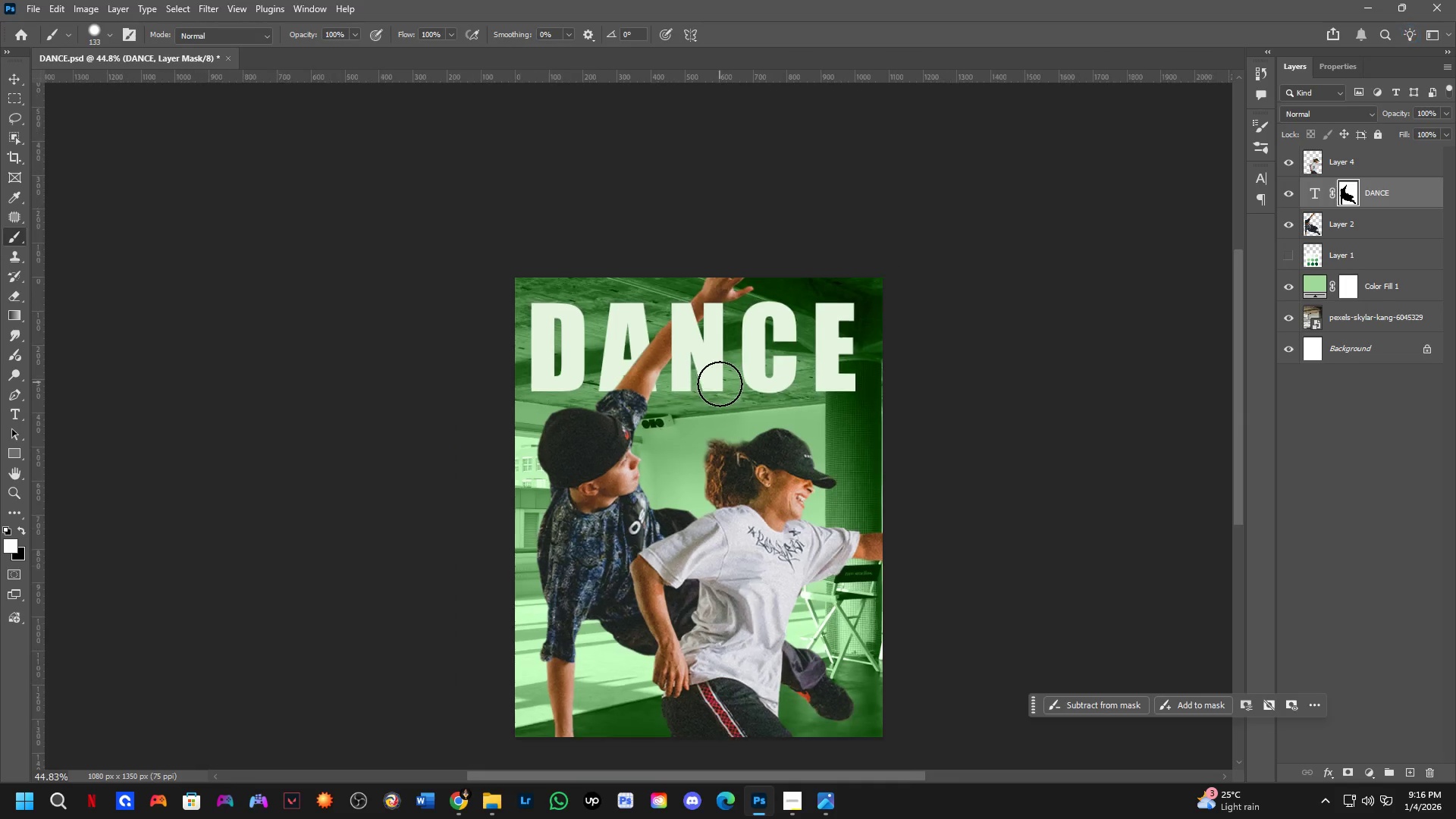 
hold_key(key=ControlLeft, duration=0.97)
 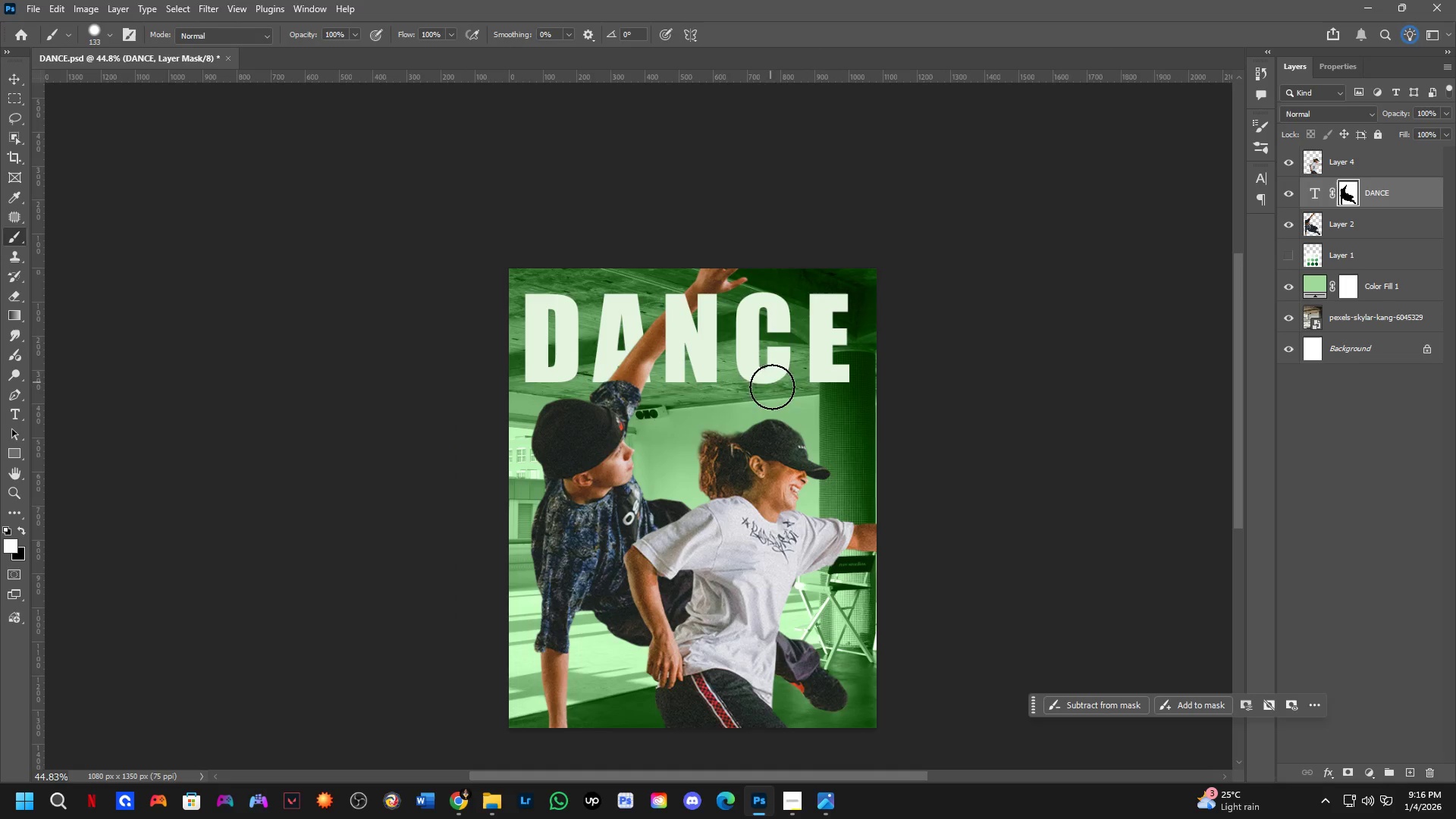 
hold_key(key=Space, duration=0.53)
 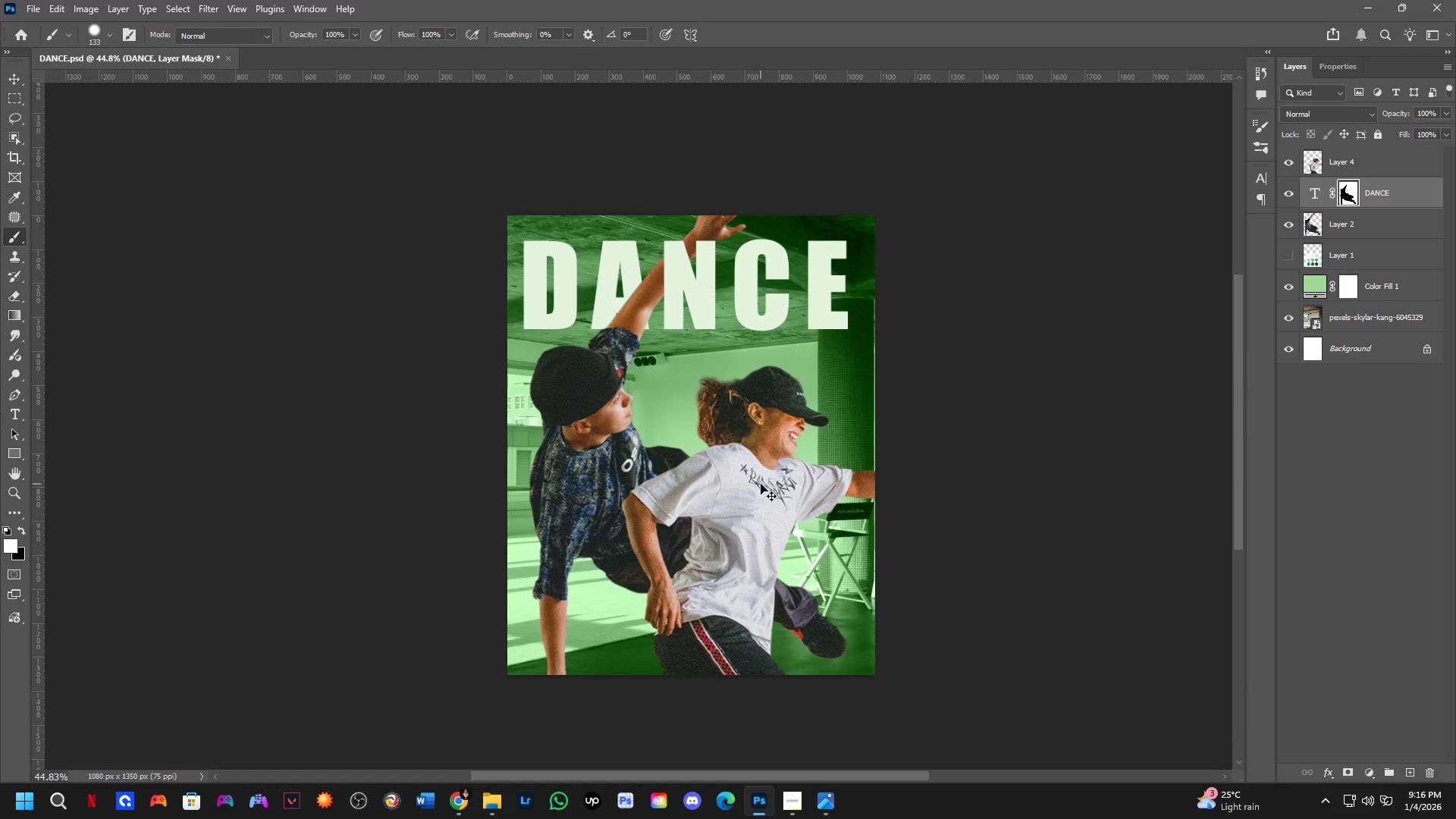 
left_click_drag(start_coordinate=[787, 467], to_coordinate=[782, 438])
 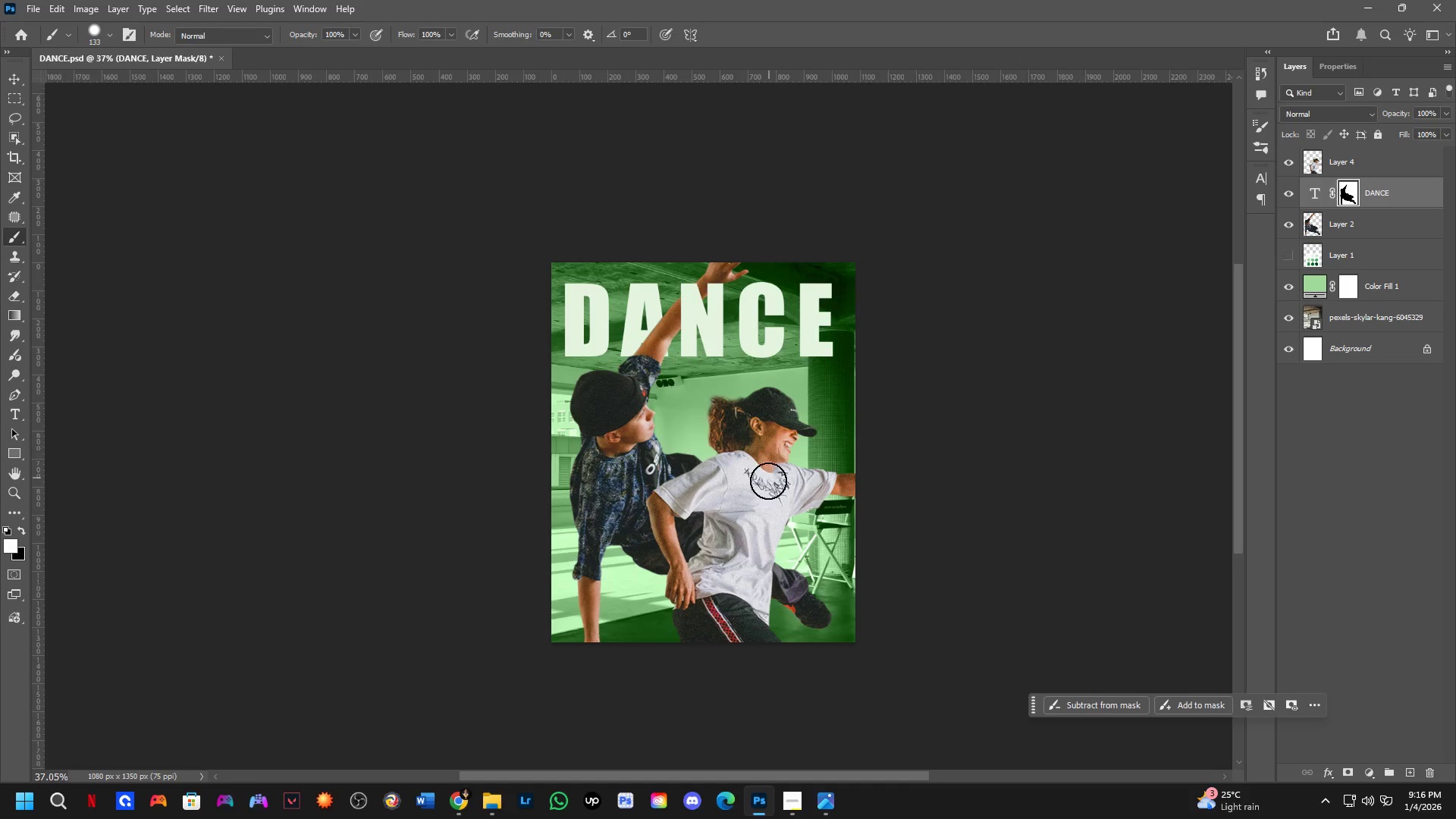 
scroll: coordinate [786, 422], scroll_direction: down, amount: 2.0
 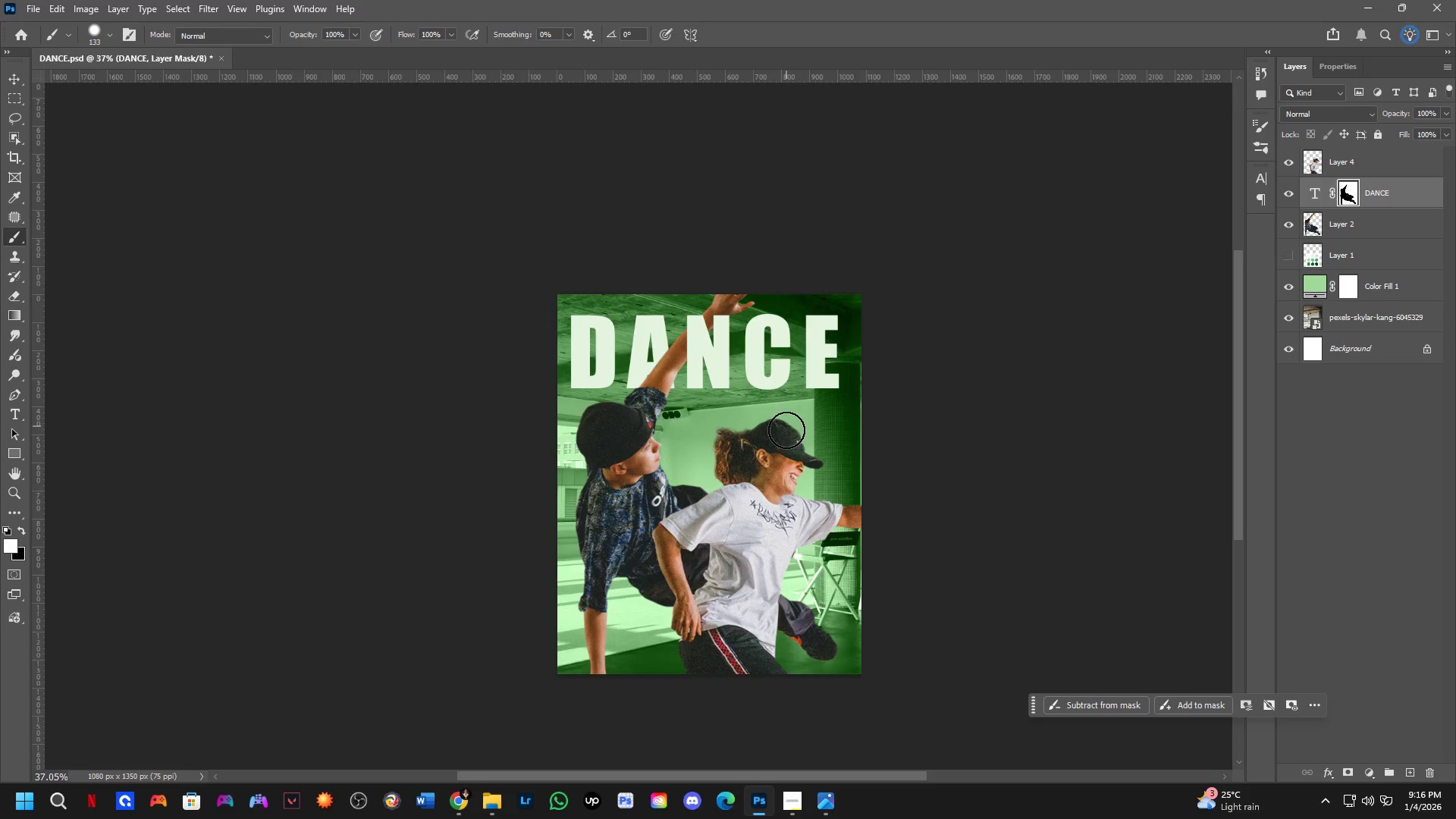 
left_click_drag(start_coordinate=[761, 484], to_coordinate=[754, 473])
 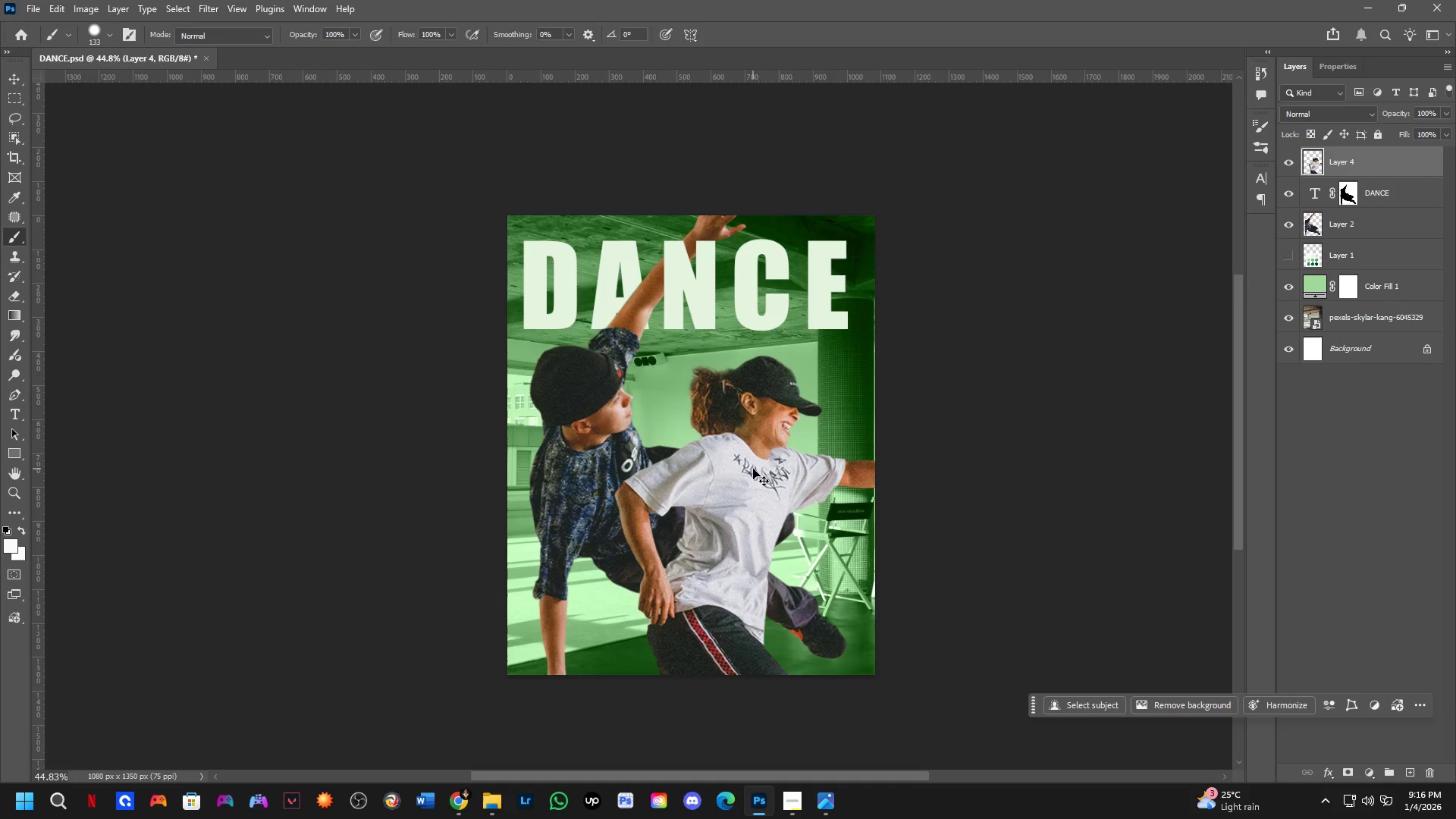 
scroll: coordinate [763, 487], scroll_direction: up, amount: 2.0
 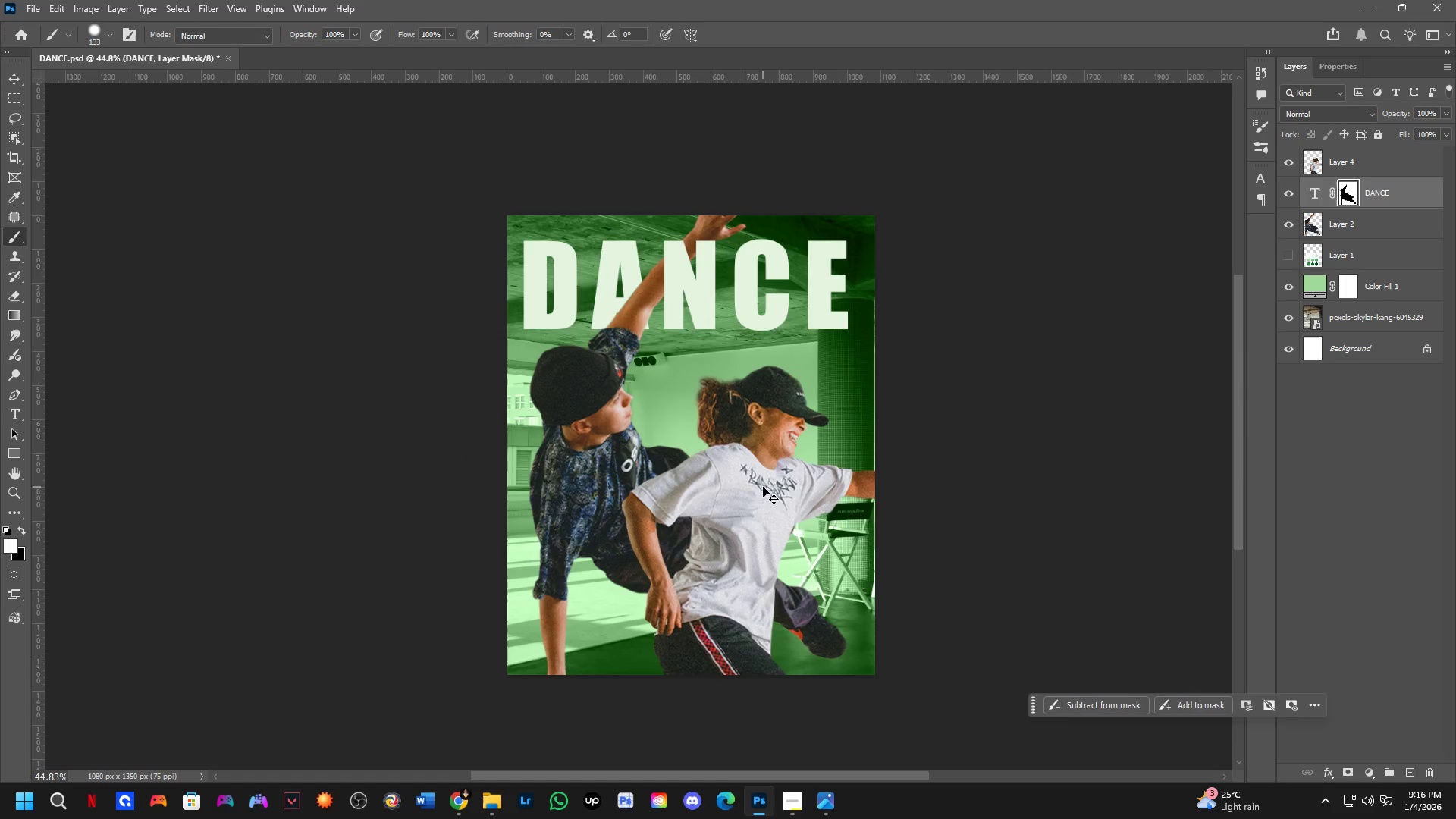 
key(Control+T)
 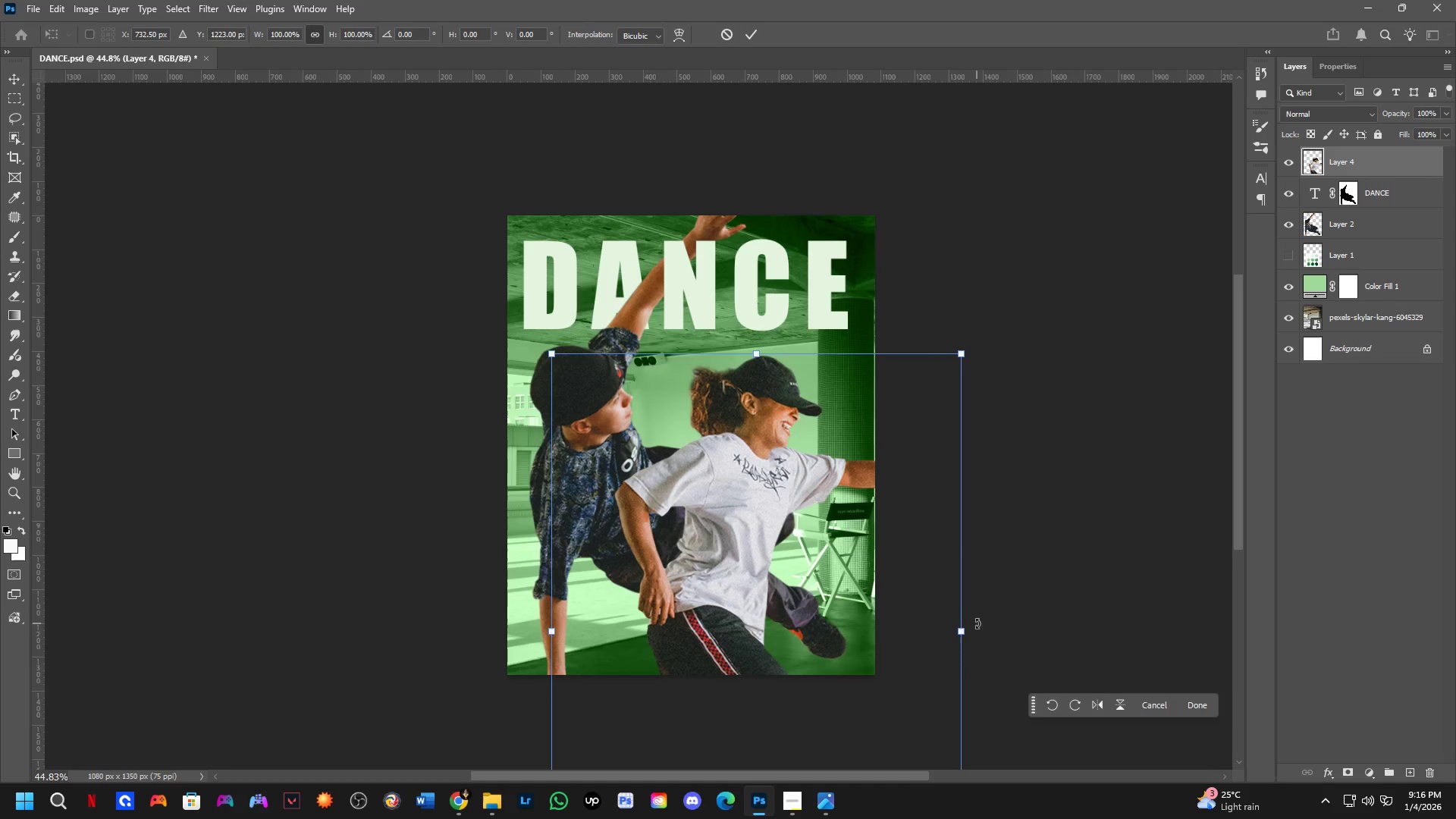 
left_click_drag(start_coordinate=[961, 629], to_coordinate=[786, 640])
 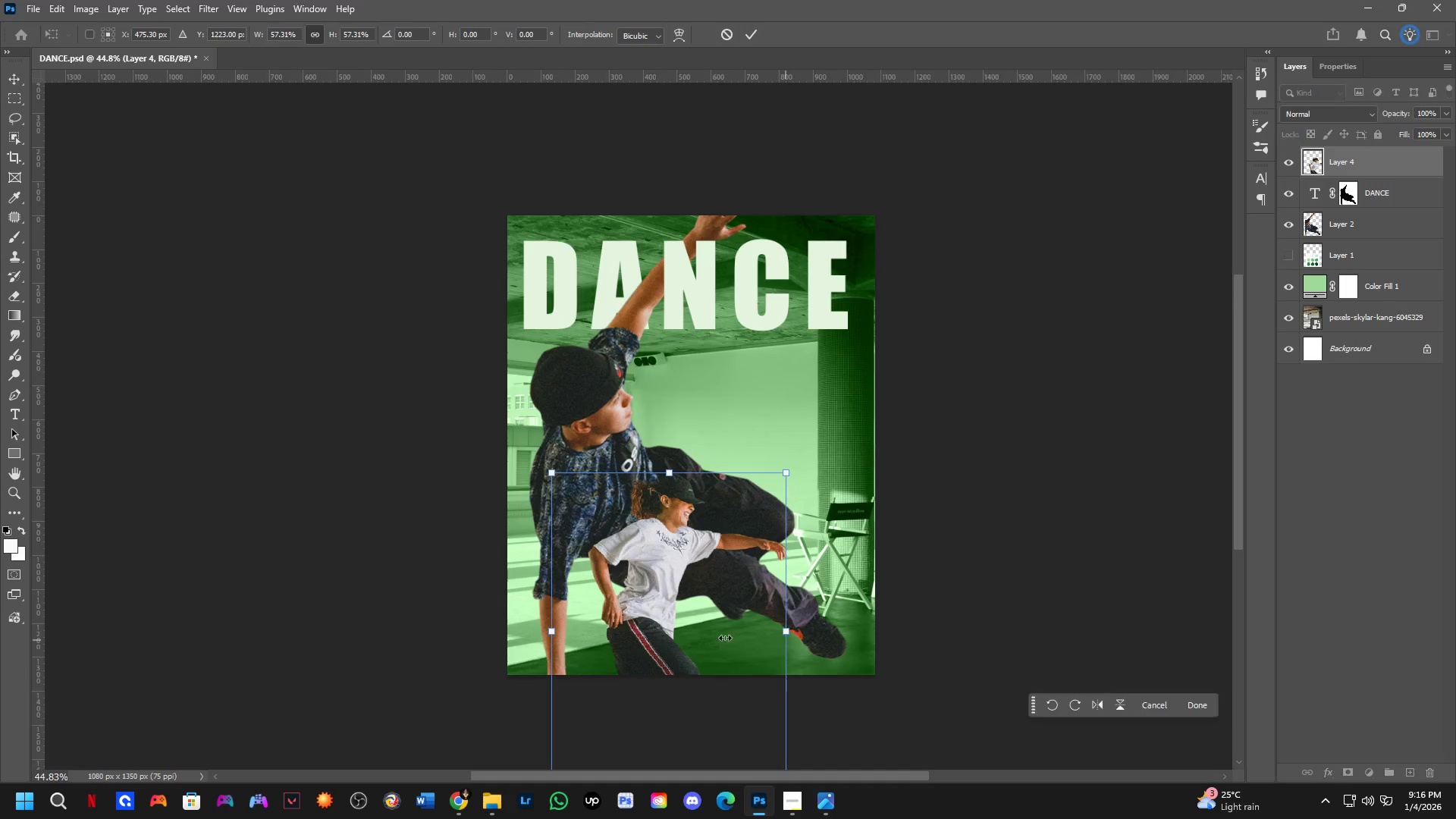 
left_click_drag(start_coordinate=[675, 630], to_coordinate=[731, 505])
 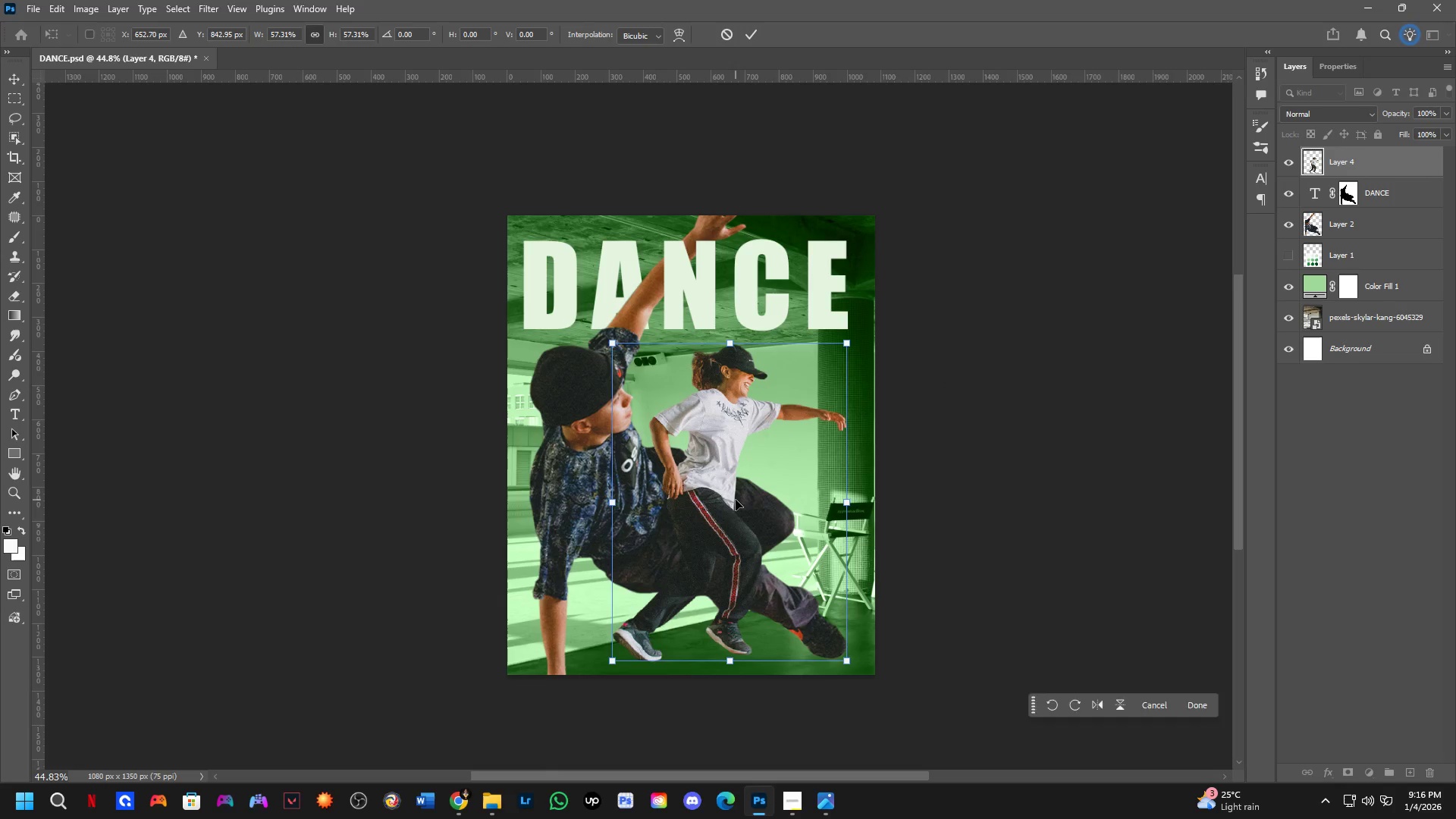 
left_click_drag(start_coordinate=[736, 500], to_coordinate=[748, 495])
 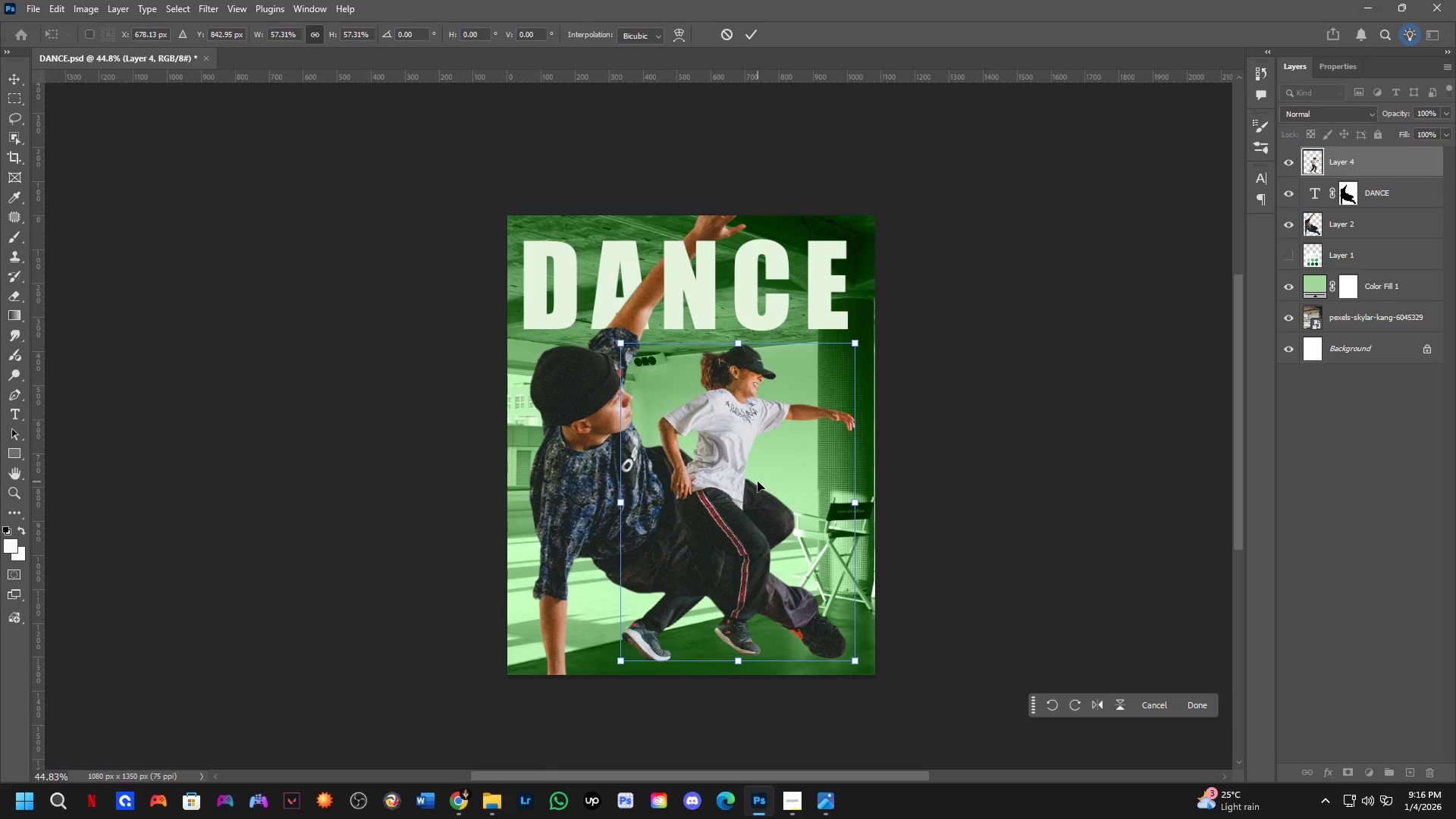 
key(NumpadEnter)
 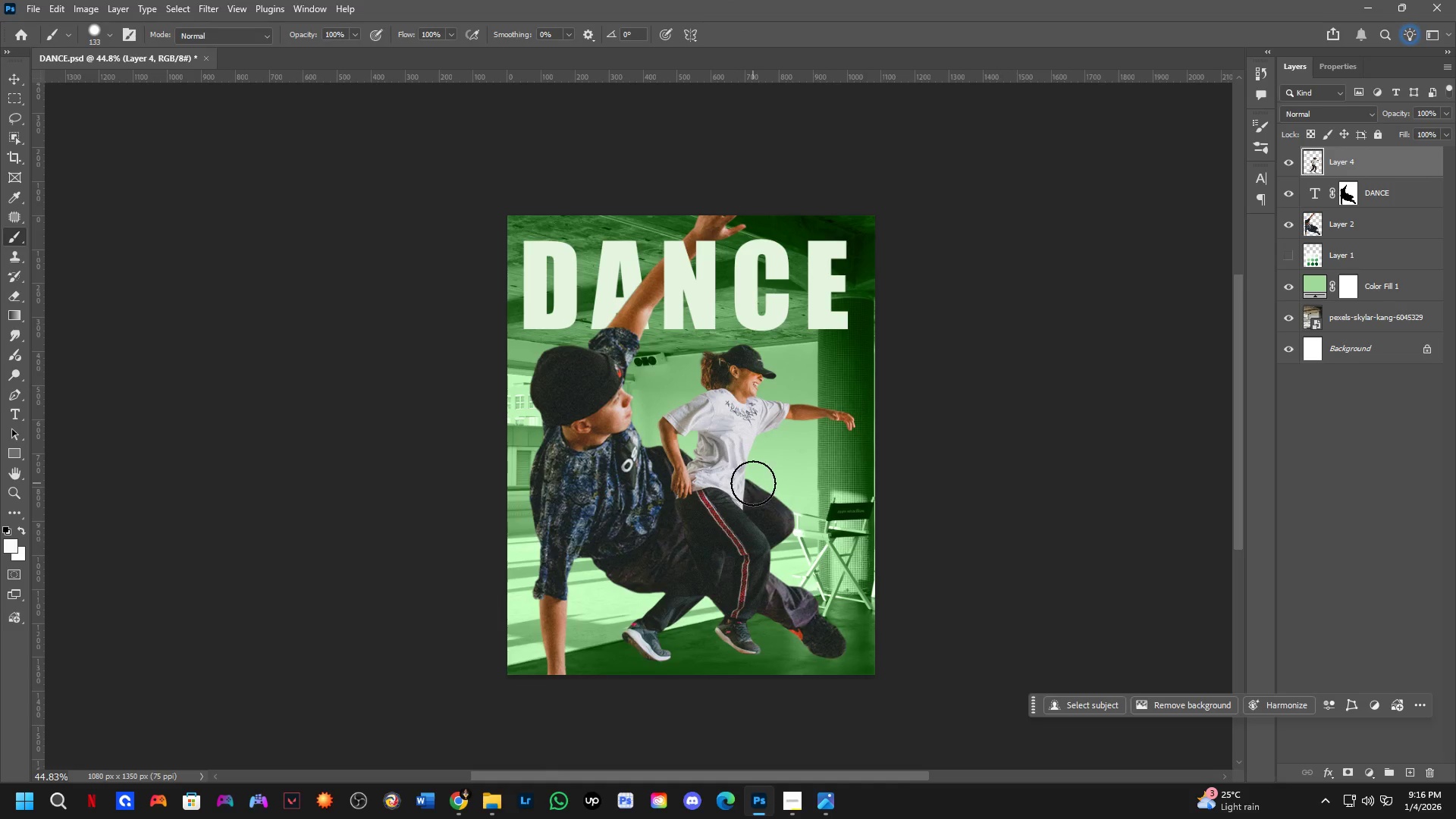 
hold_key(key=ControlLeft, duration=1.0)
left_click_drag(start_coordinate=[720, 438], to_coordinate=[730, 432])
 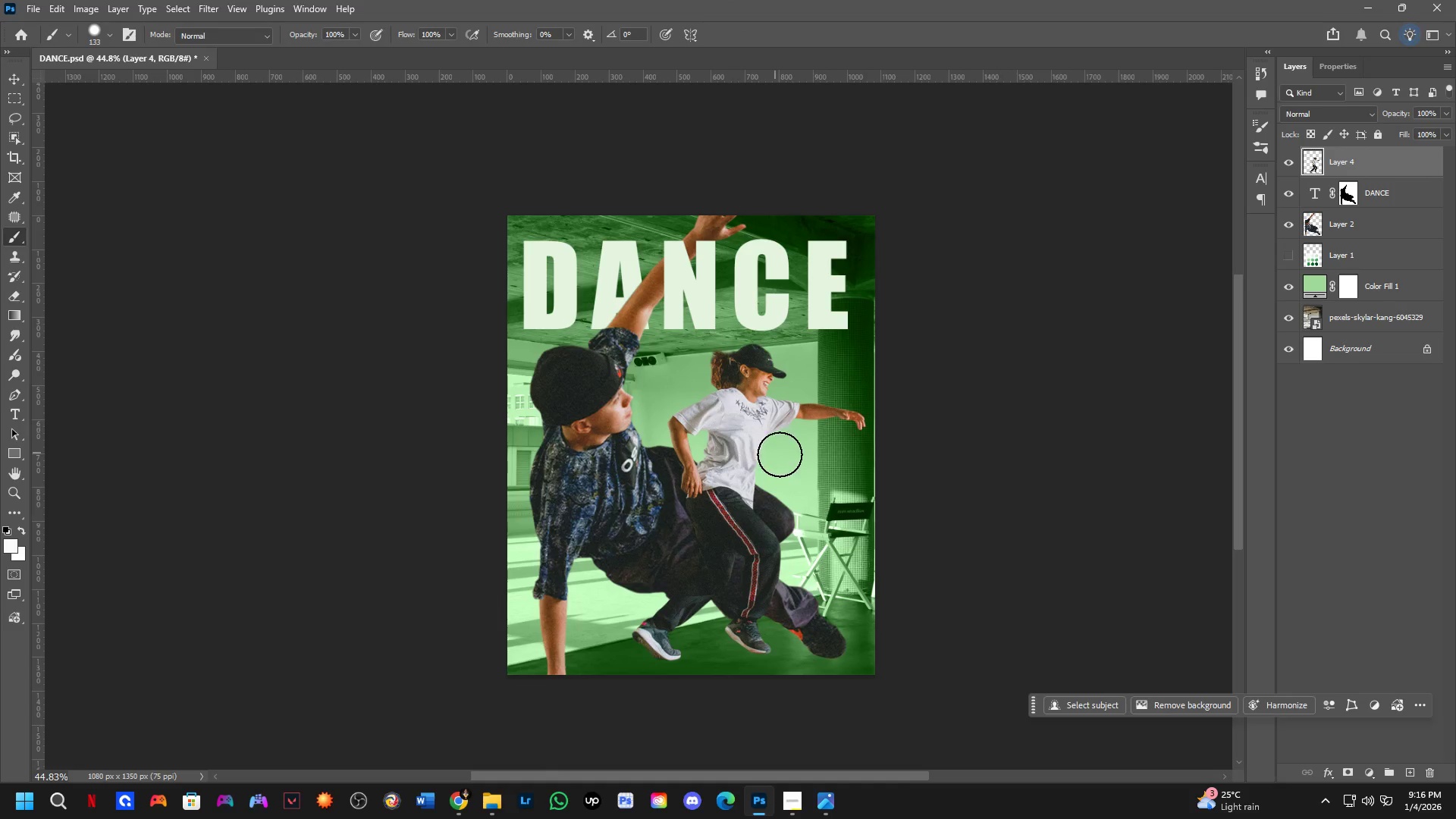 
key(Shift+ShiftLeft)
 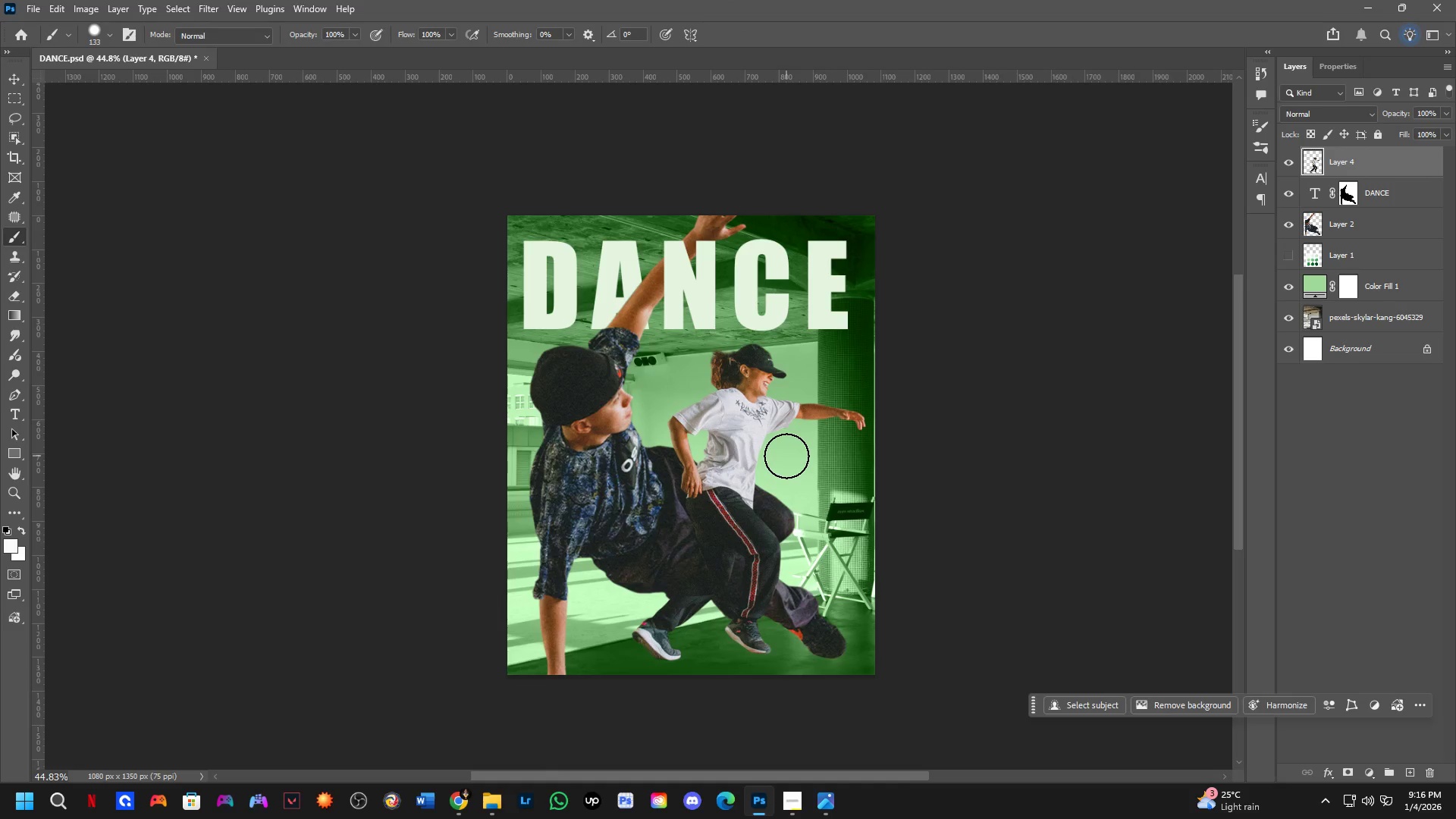 
key(Alt+Tab)
 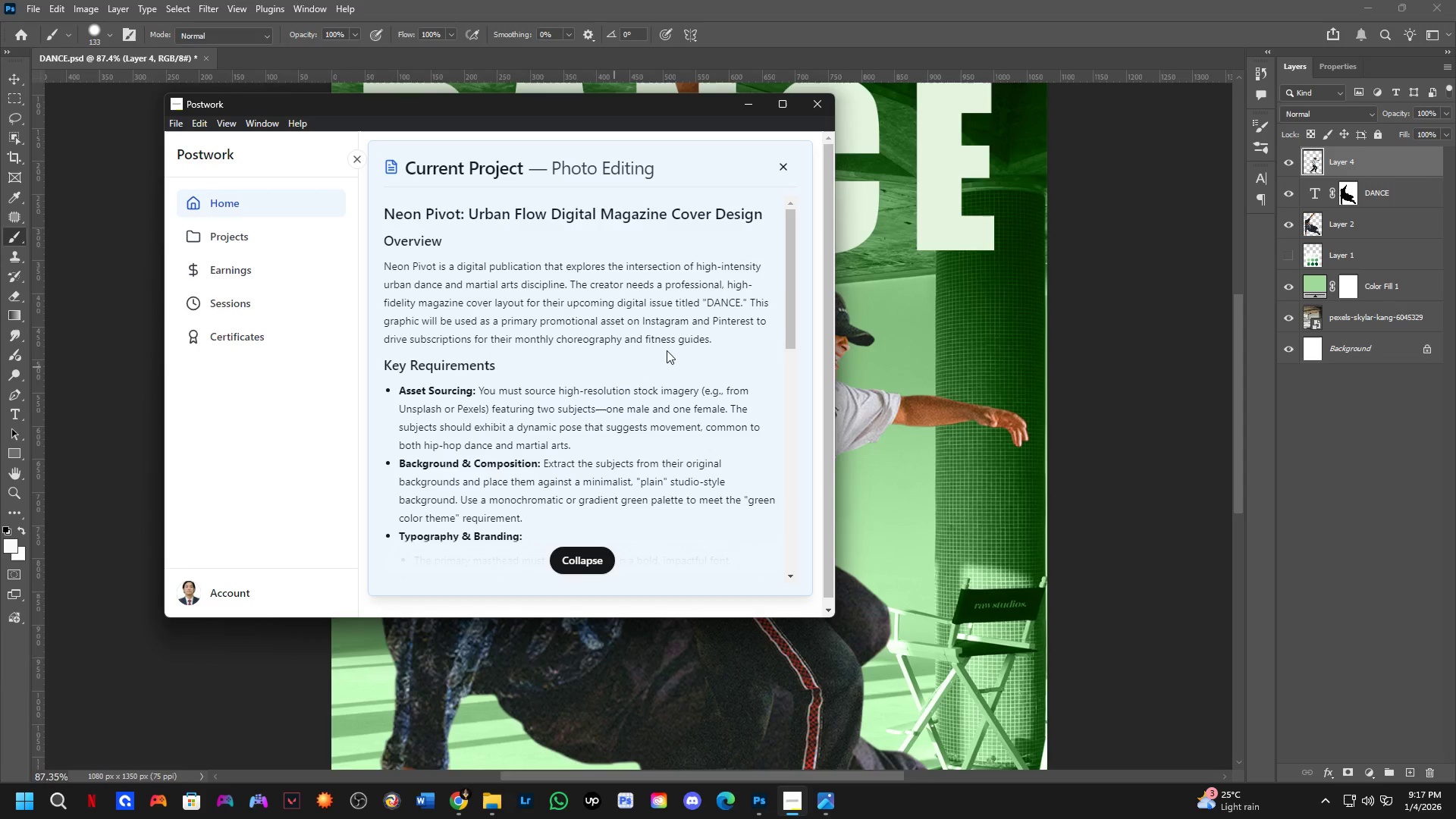 
scroll: coordinate [614, 367], scroll_direction: up, amount: 7.0